 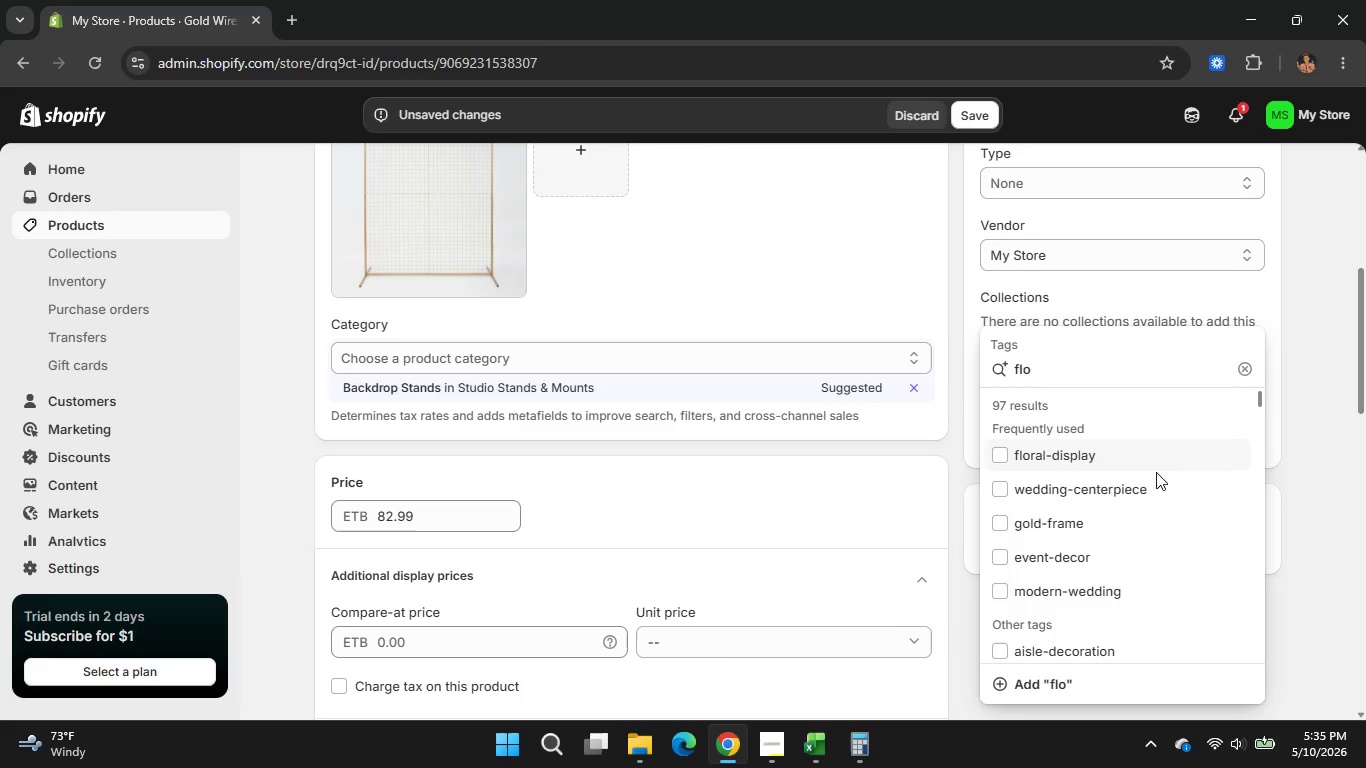 
scroll: coordinate [1084, 621], scroll_direction: none, amount: 0.0
 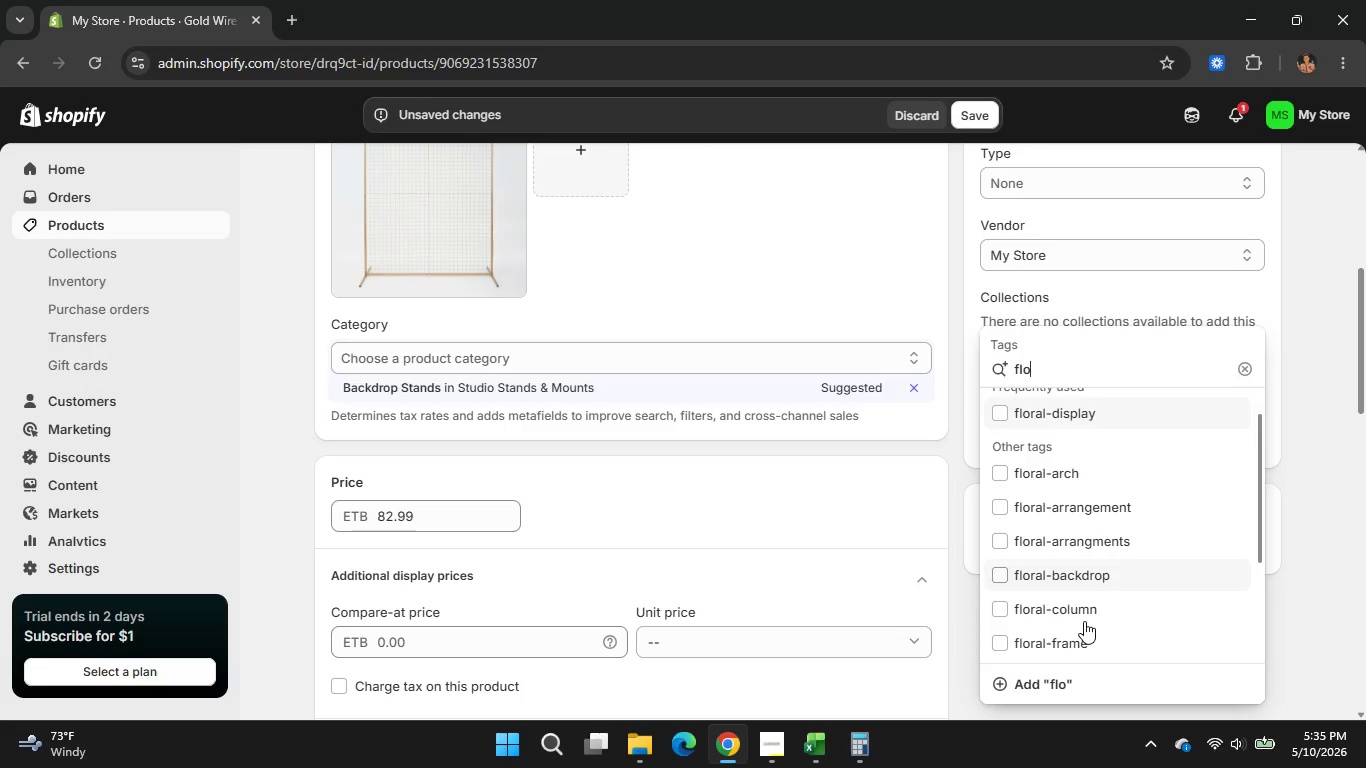 
scroll: coordinate [1084, 621], scroll_direction: down, amount: 1.0
 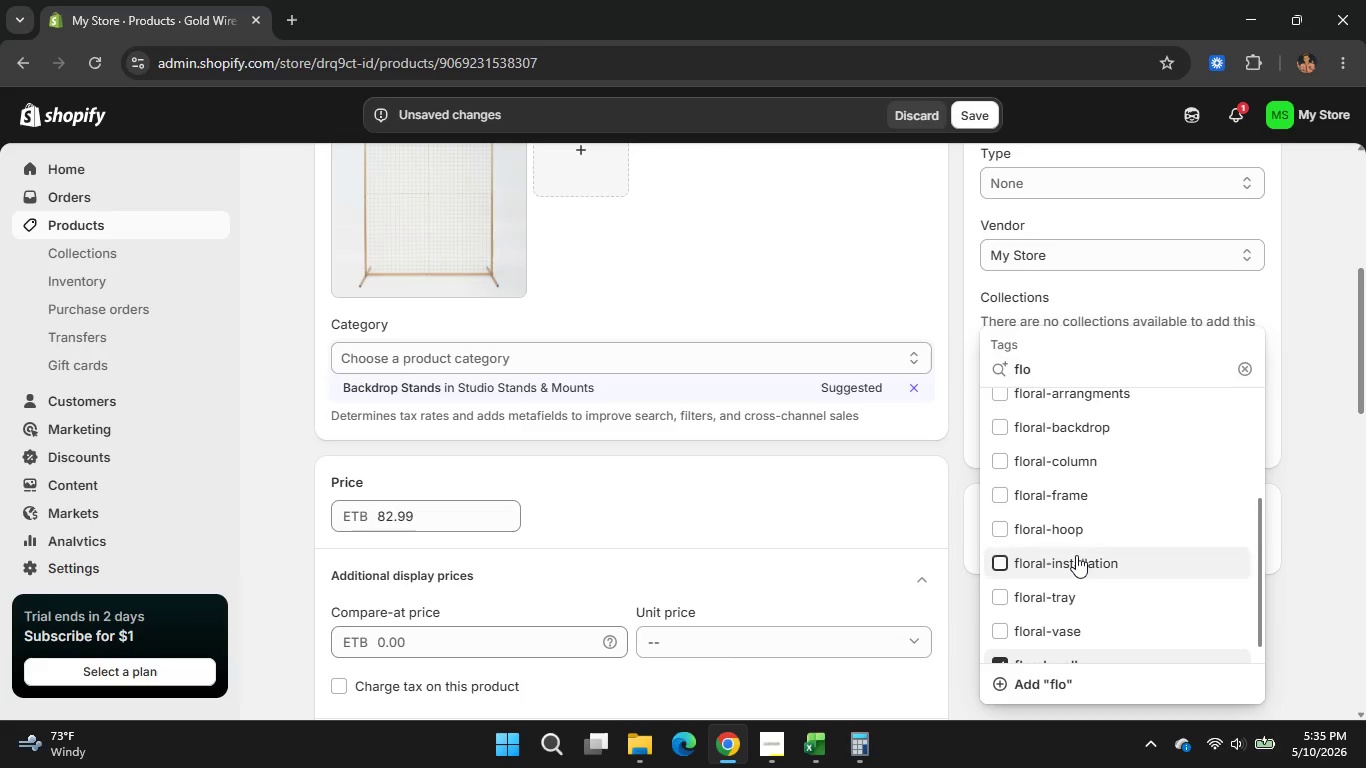 
left_click([1076, 555])
 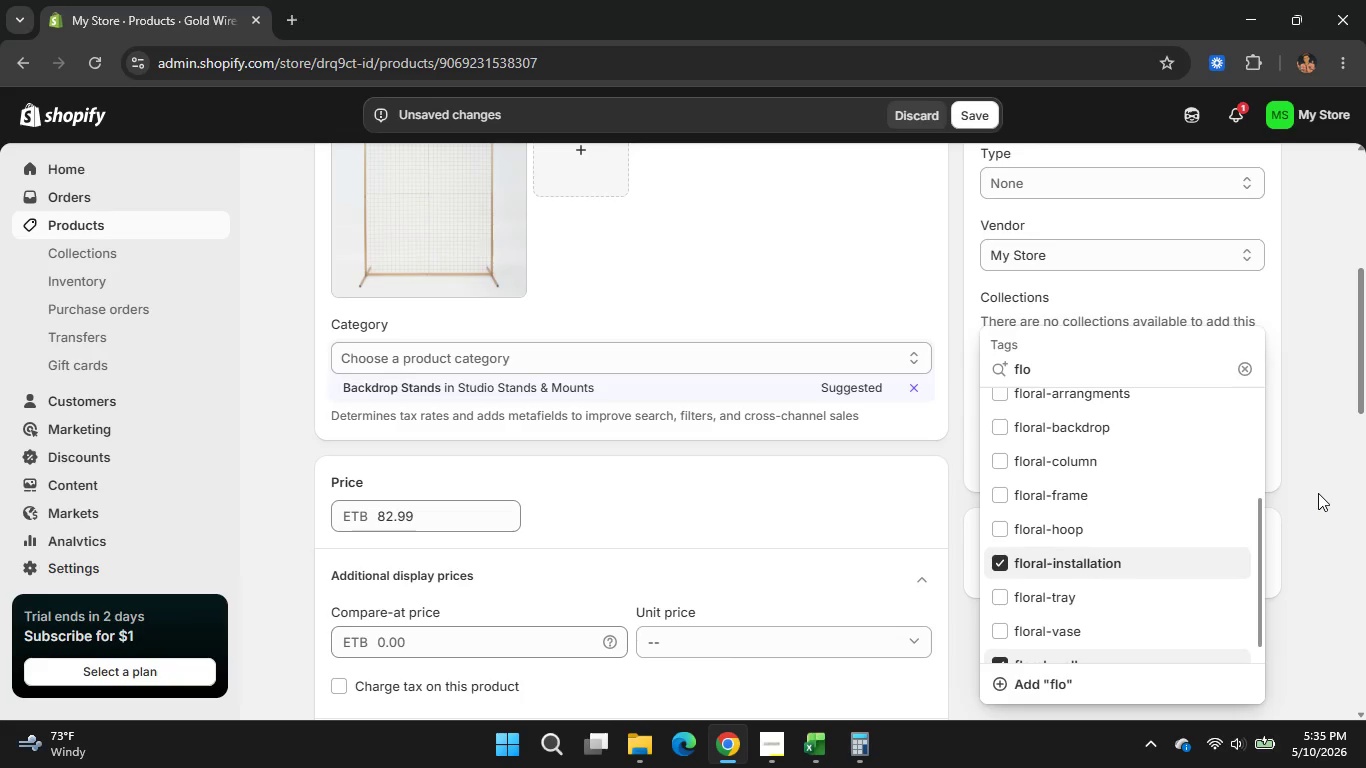 
left_click([1318, 493])
 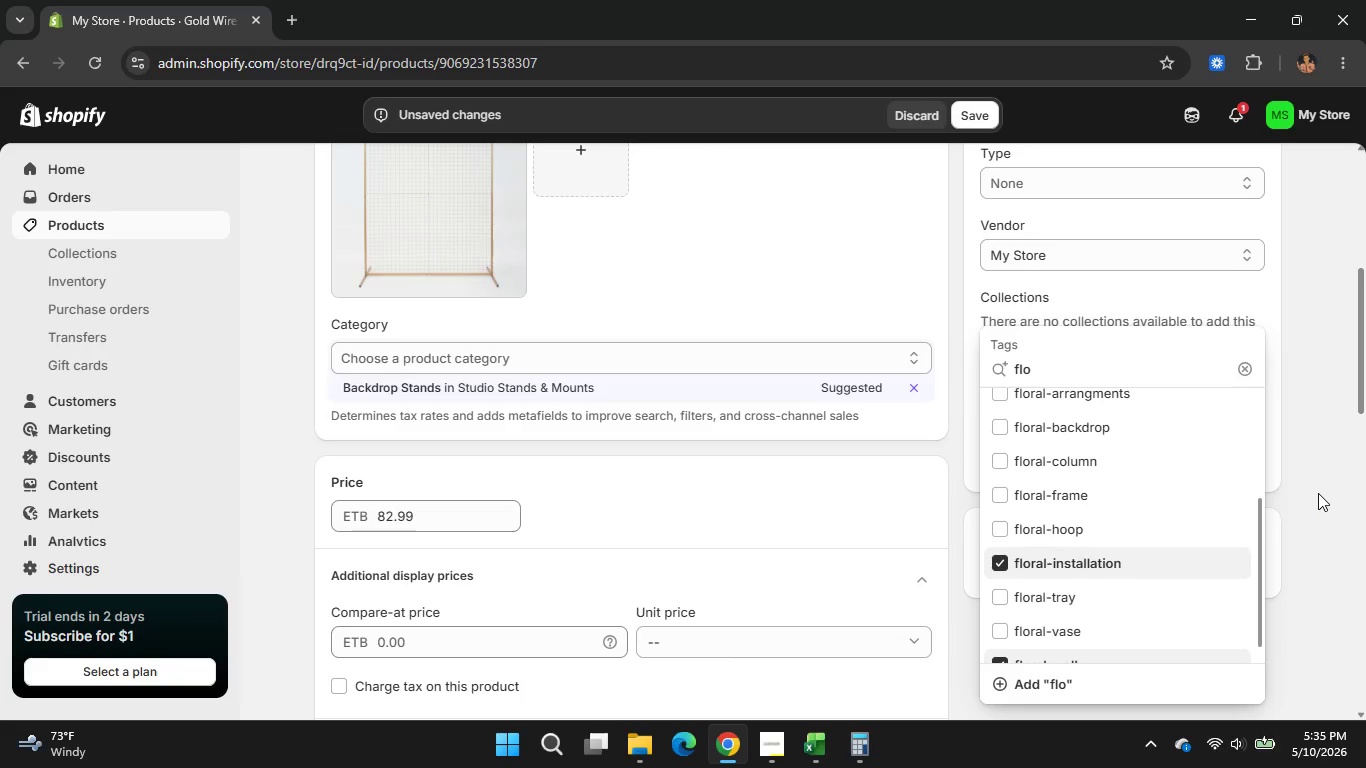 
left_click([1249, 376])
 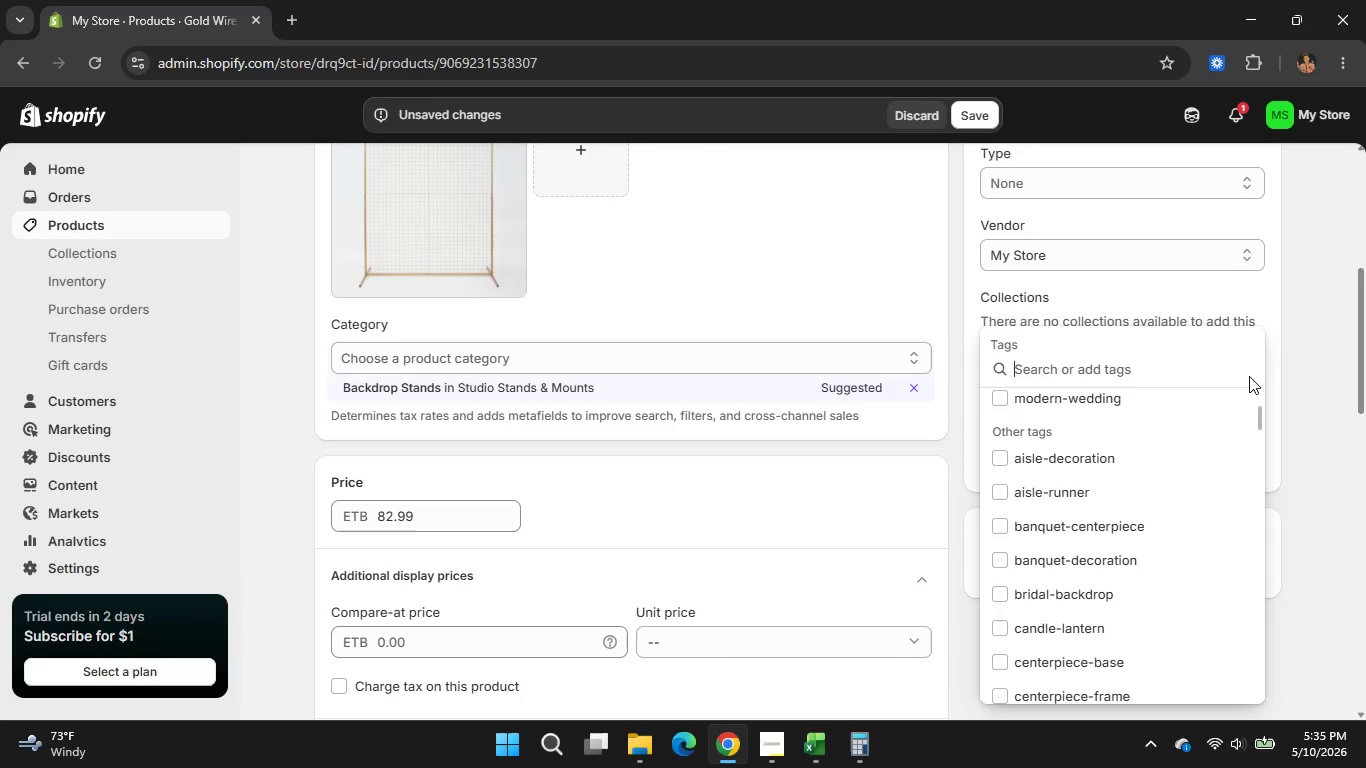 
wait(5.19)
 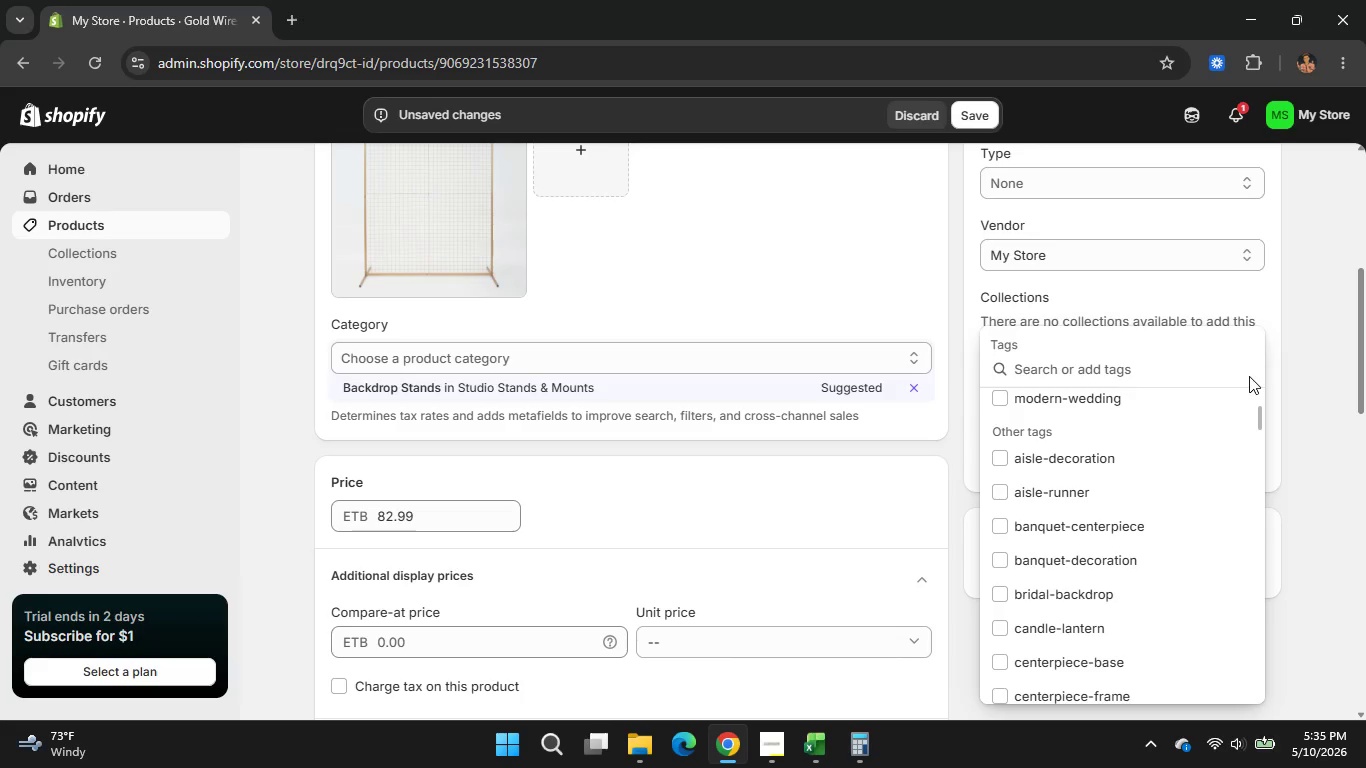 
type(gold-wall-frame)
 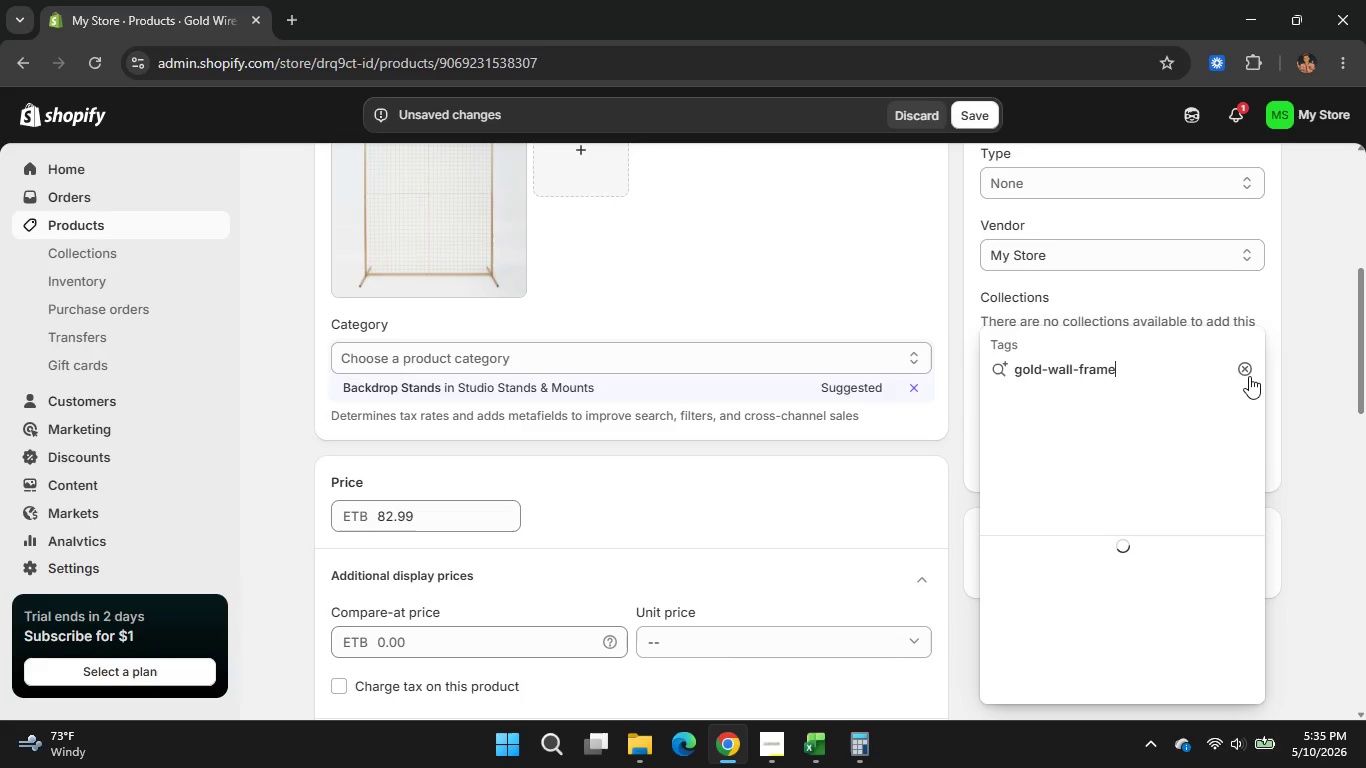 
key(Enter)
 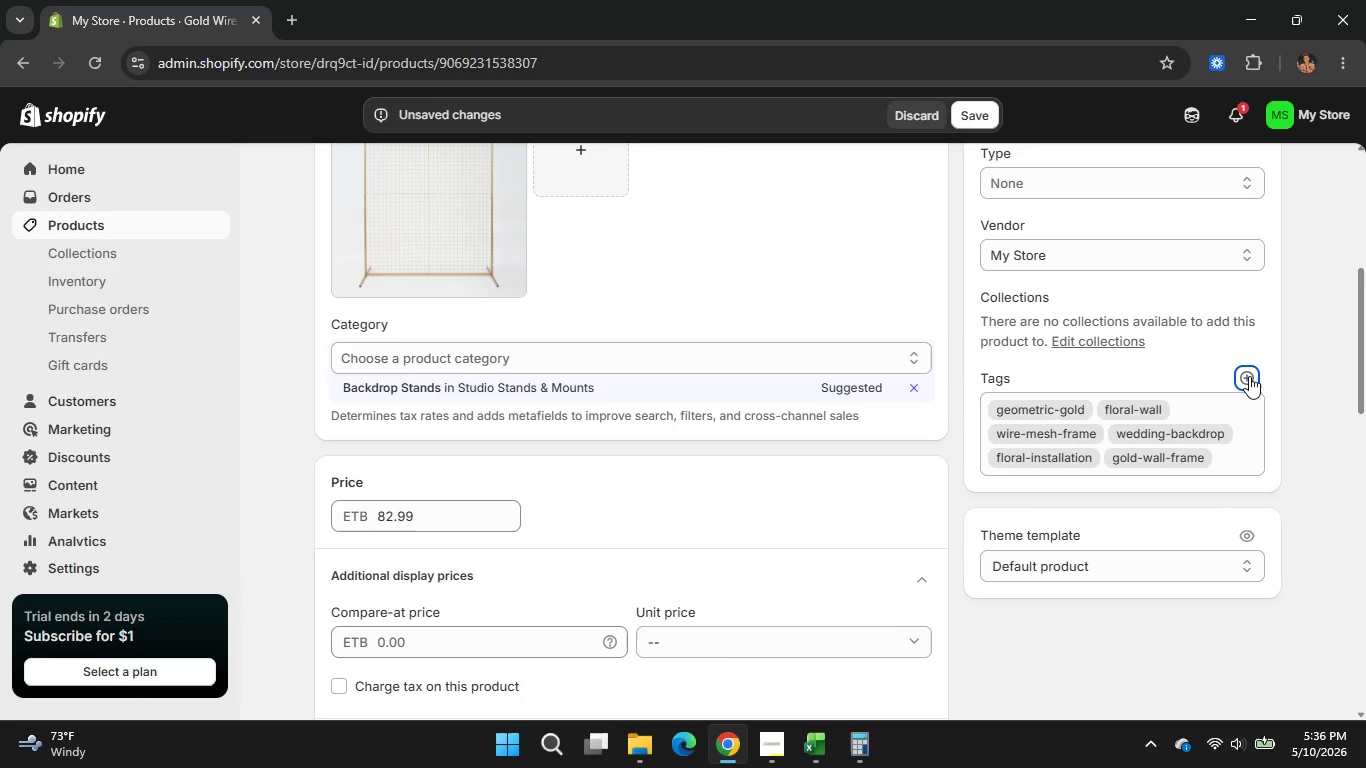 
wait(6.78)
 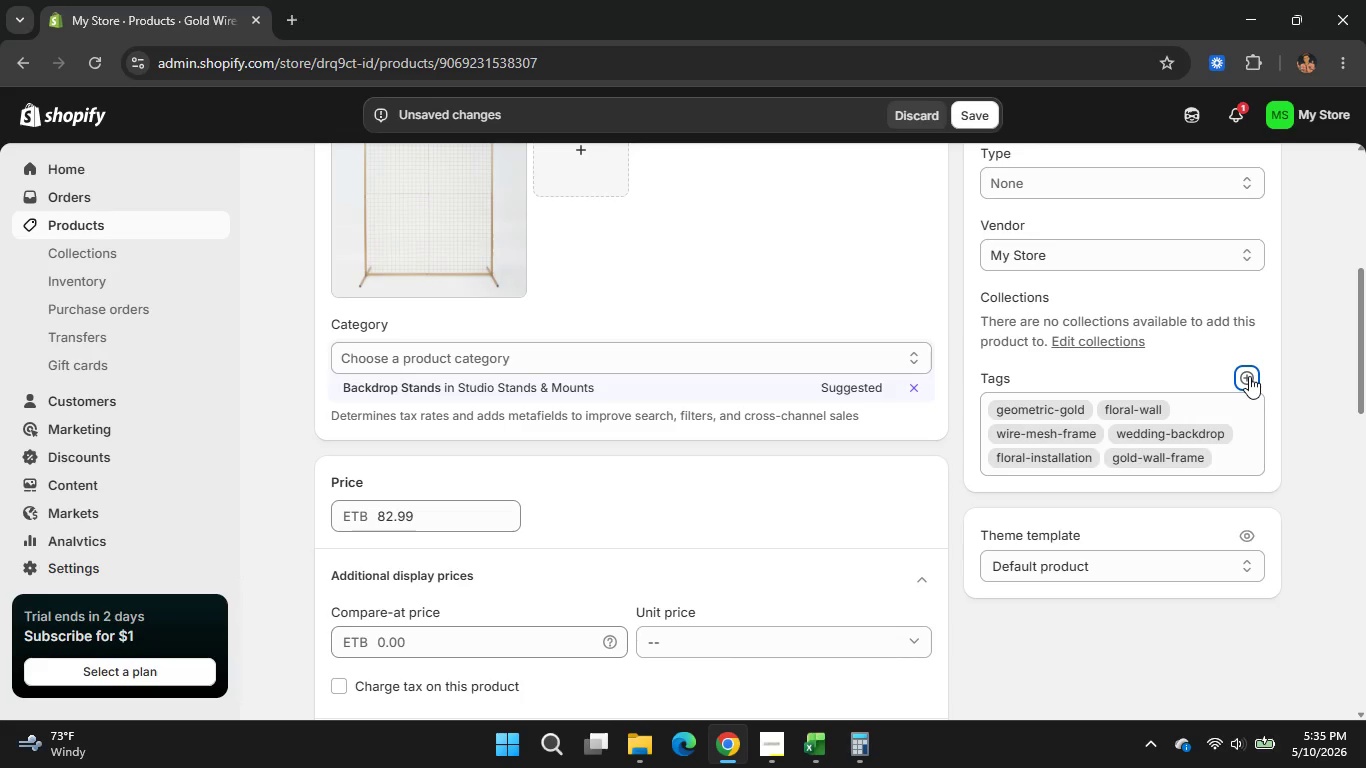 
left_click([1247, 375])
 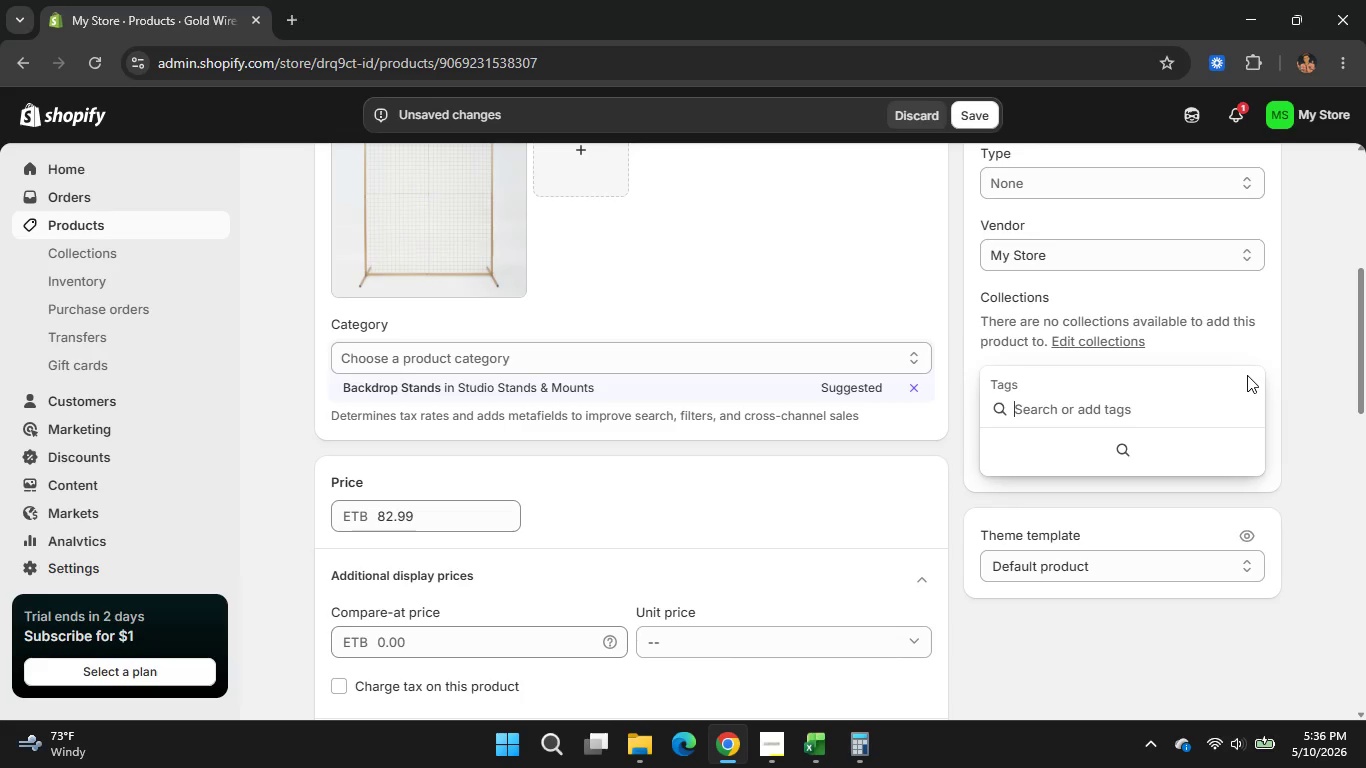 
type(photo-backdrop)
 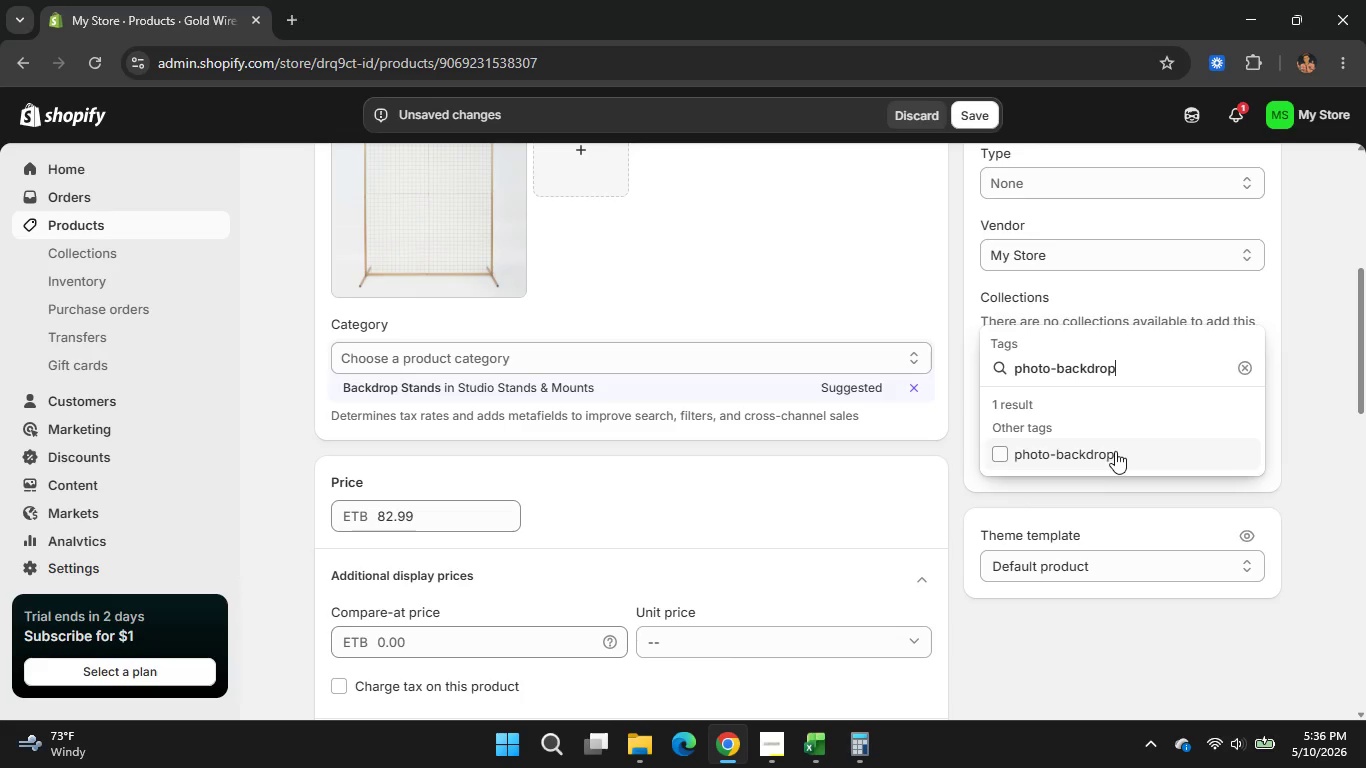 
left_click([1098, 457])
 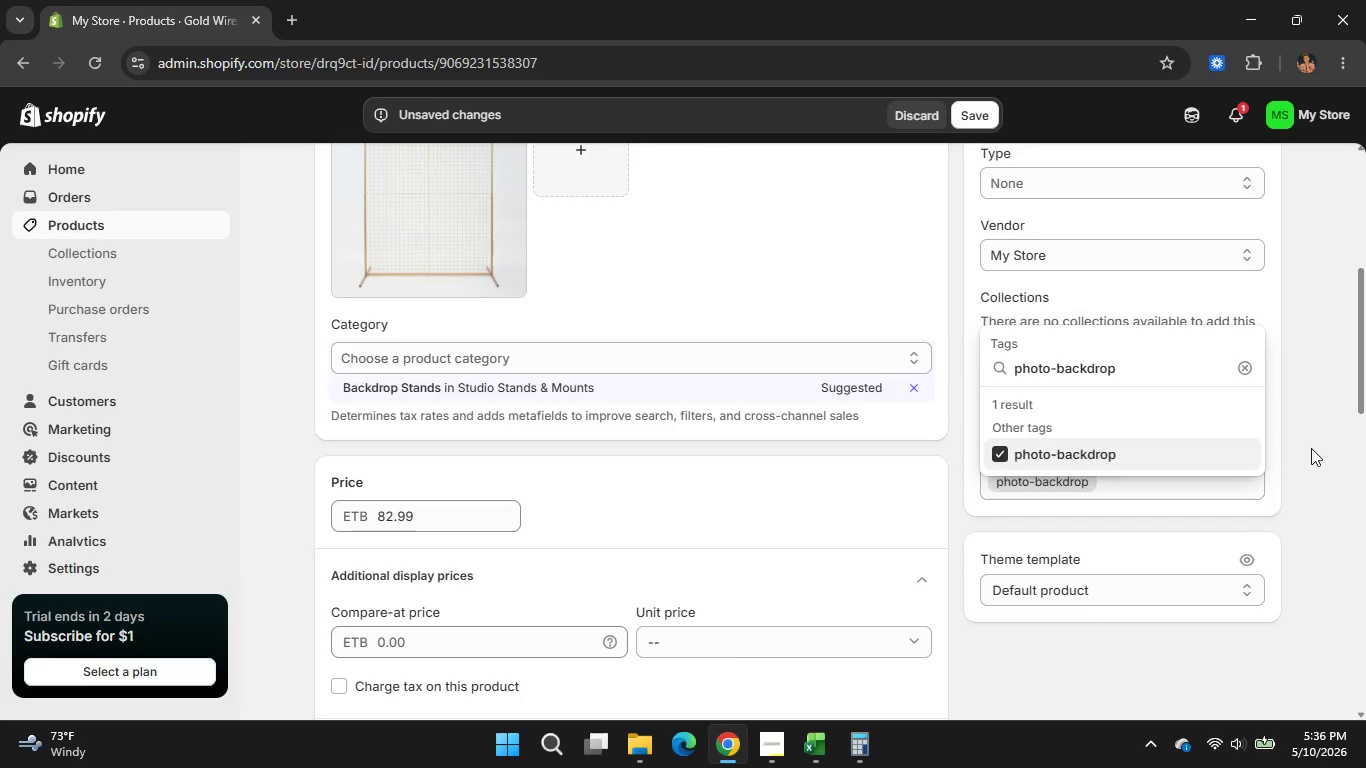 
left_click([1311, 448])
 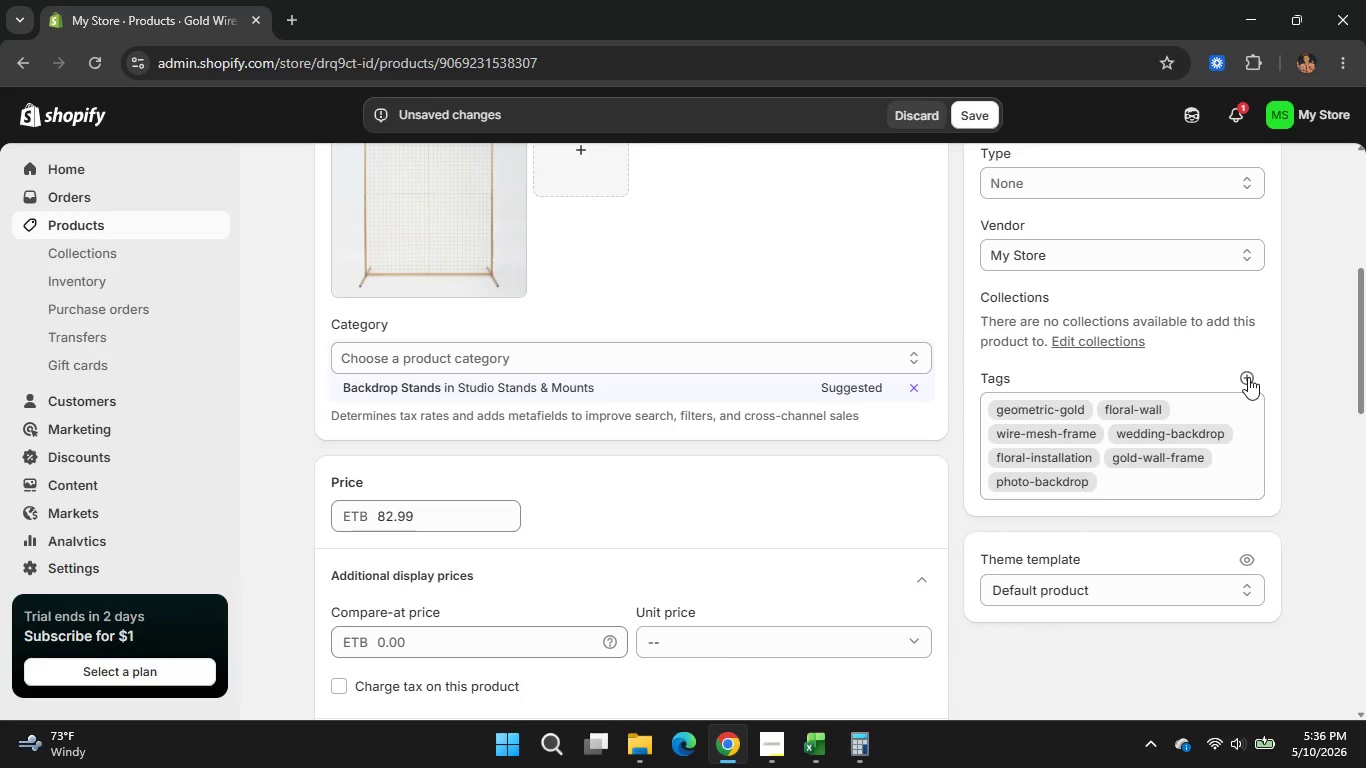 
left_click([1248, 377])
 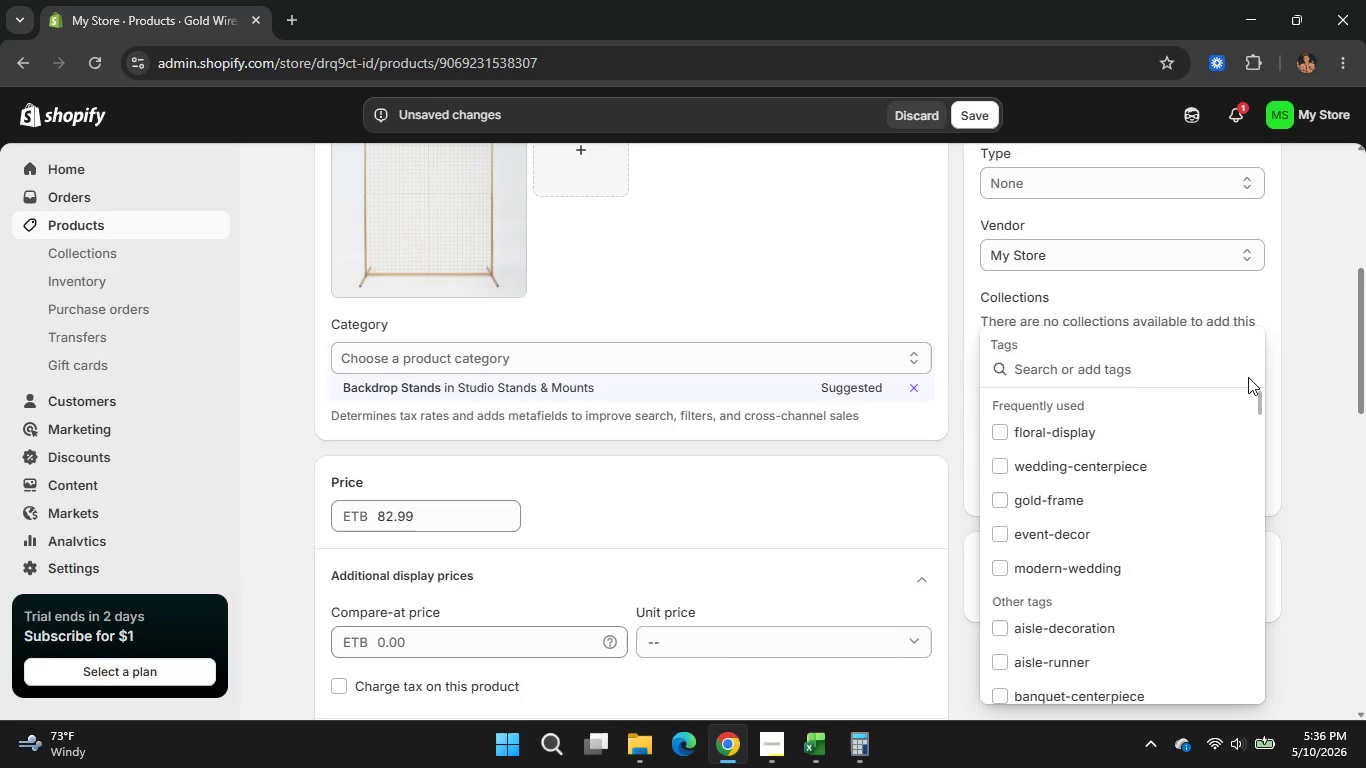 
type(eve)
 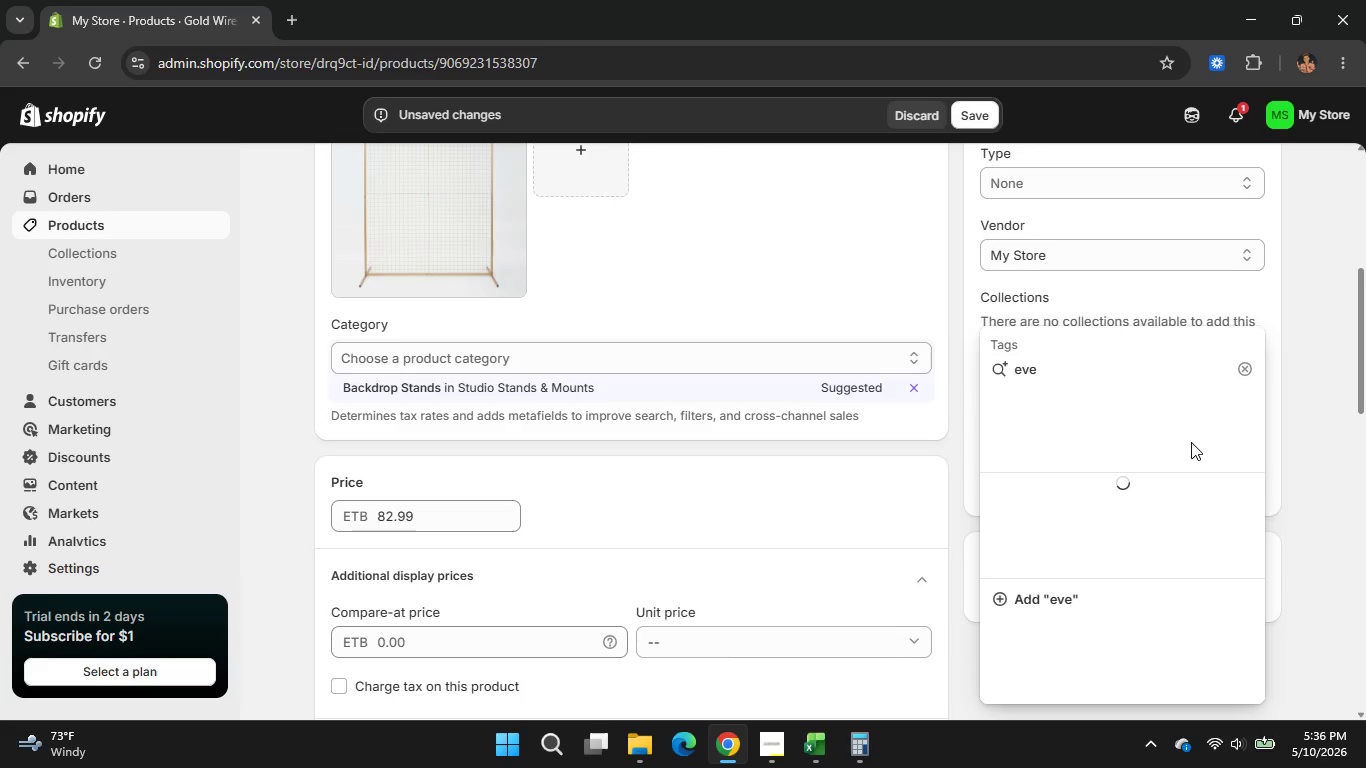 
mouse_move([1186, 446])
 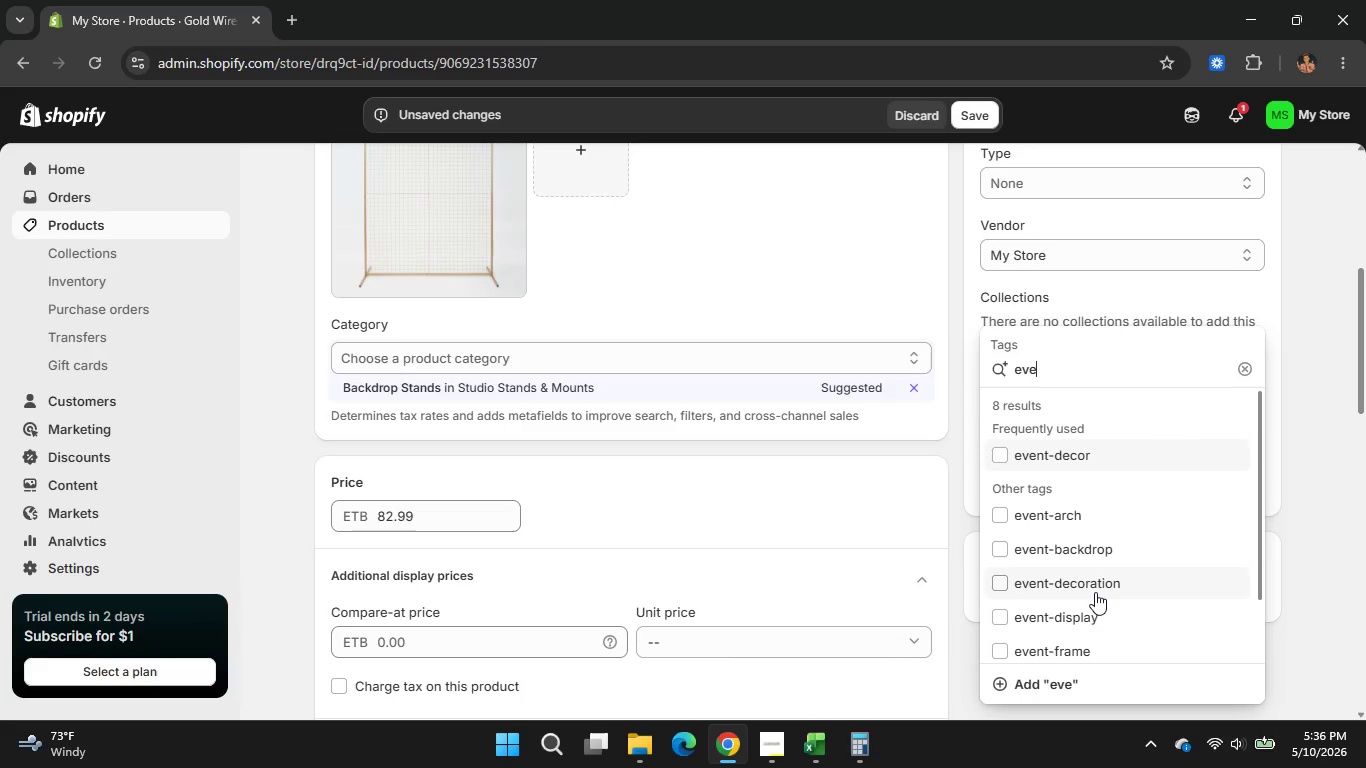 
scroll: coordinate [1095, 592], scroll_direction: down, amount: 2.0
 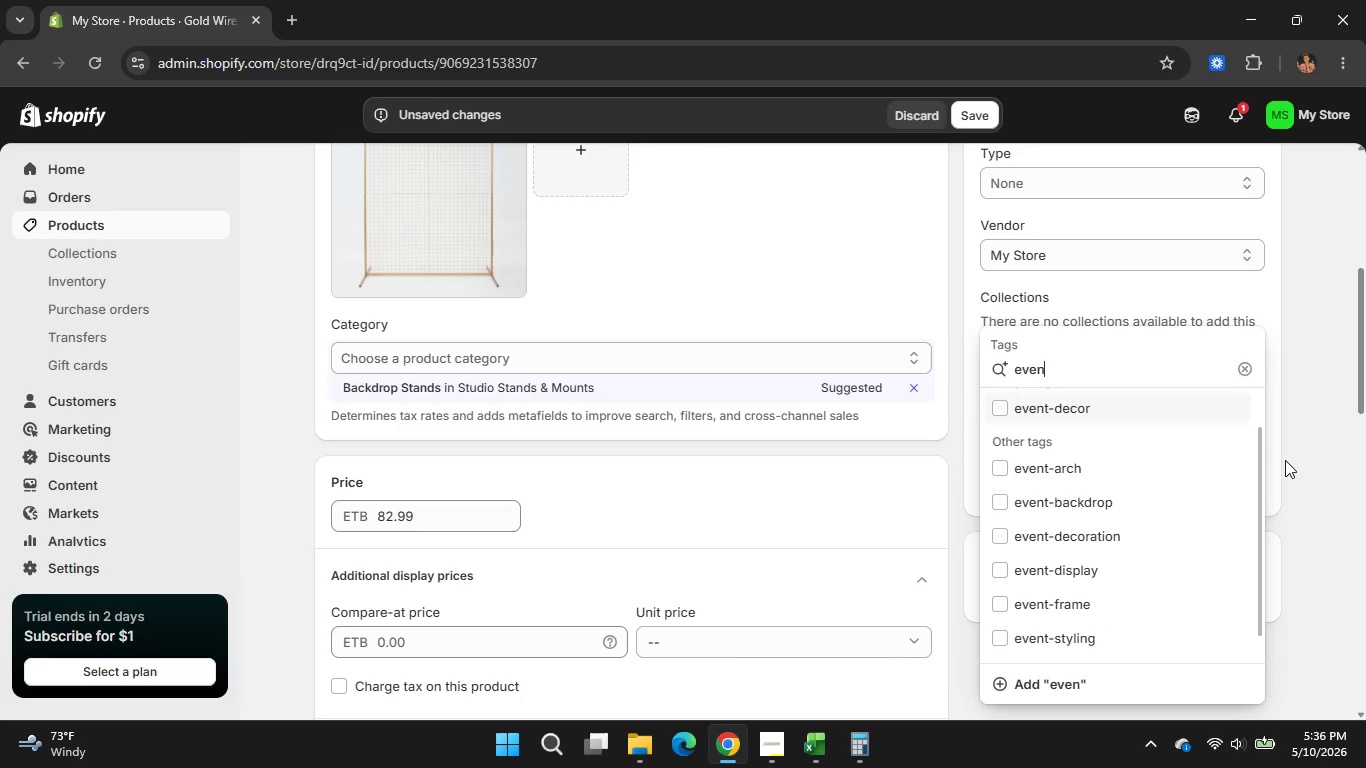 
type(nt-wall)
 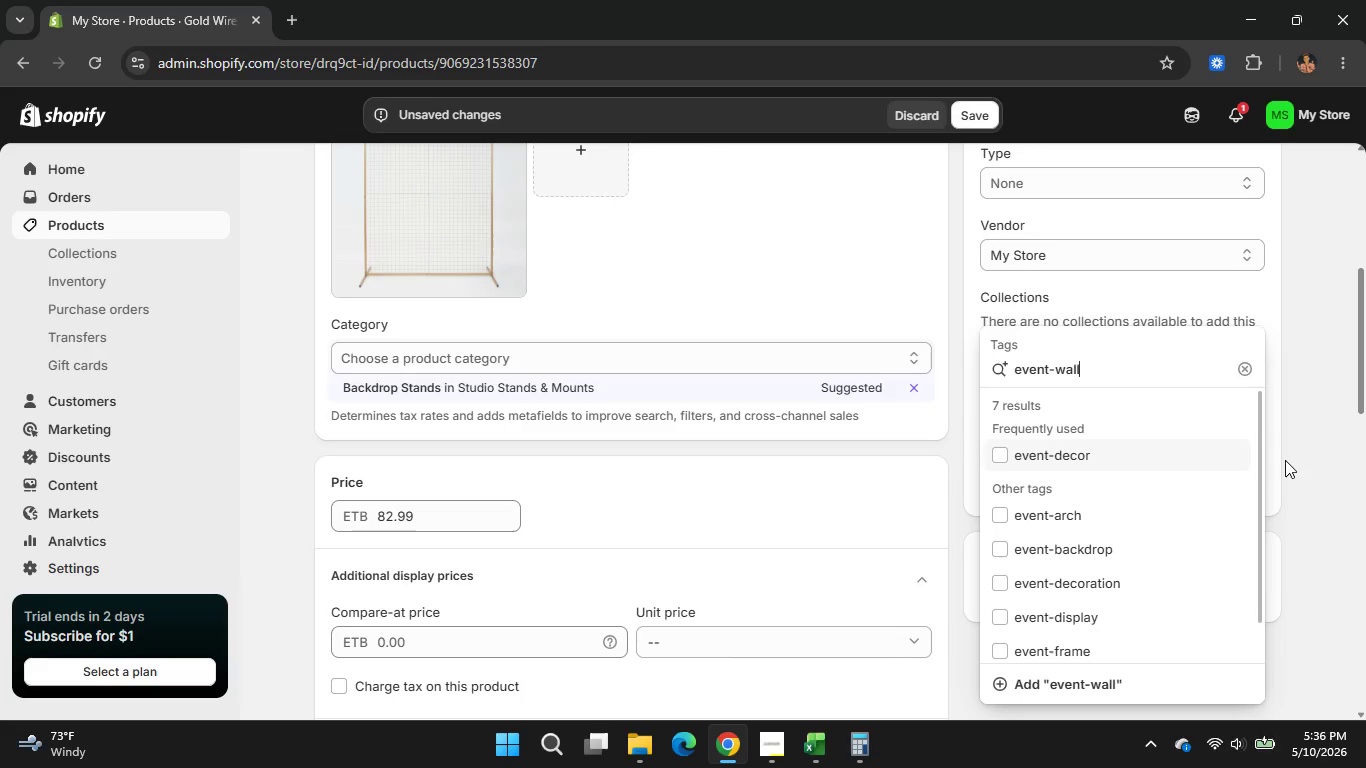 
key(Enter)
 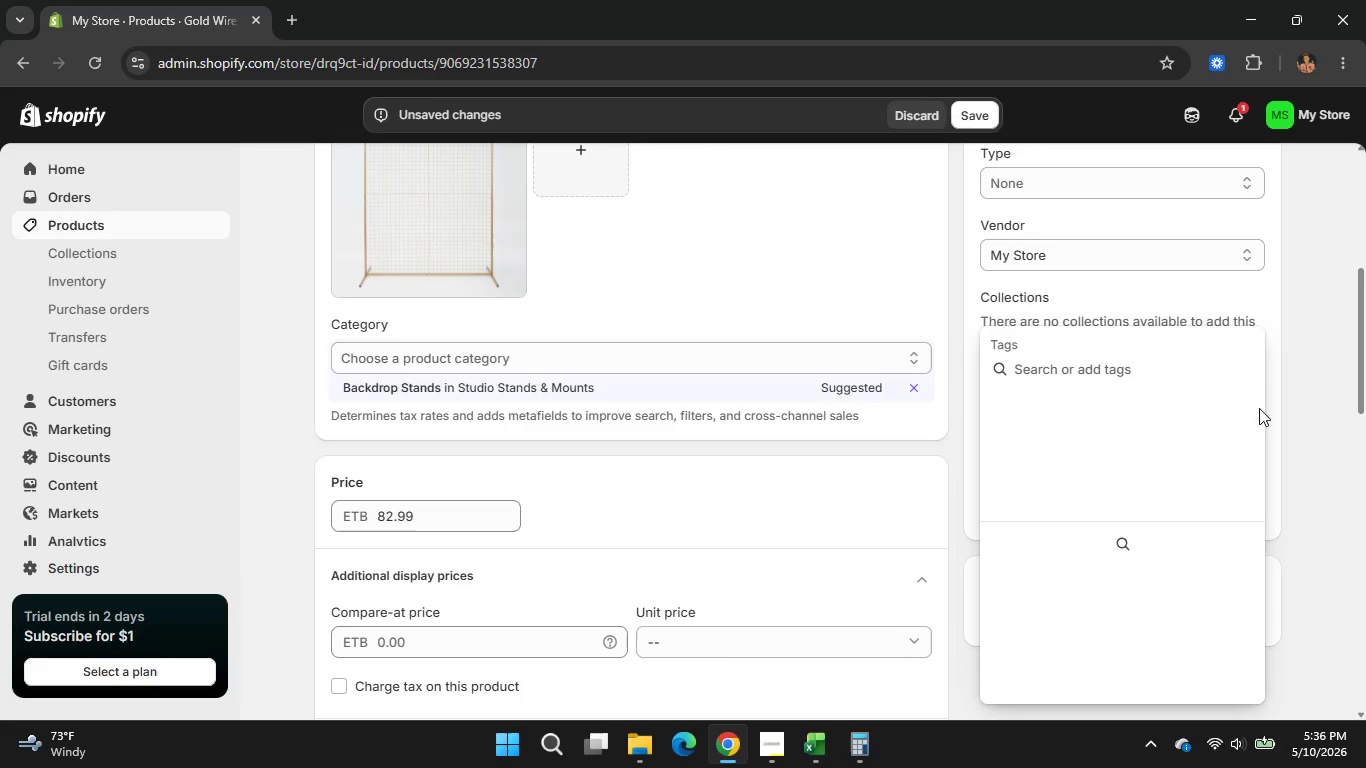 
left_click([1324, 378])
 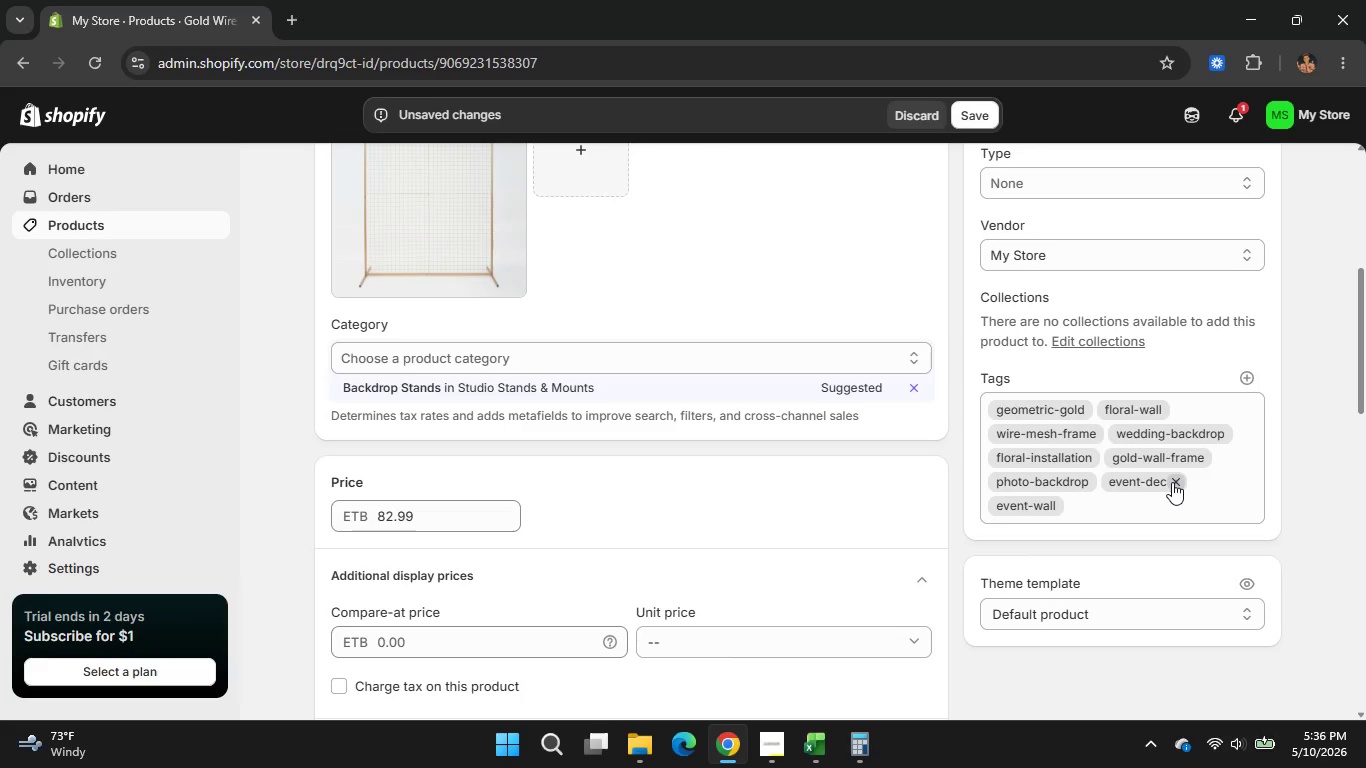 
wait(9.28)
 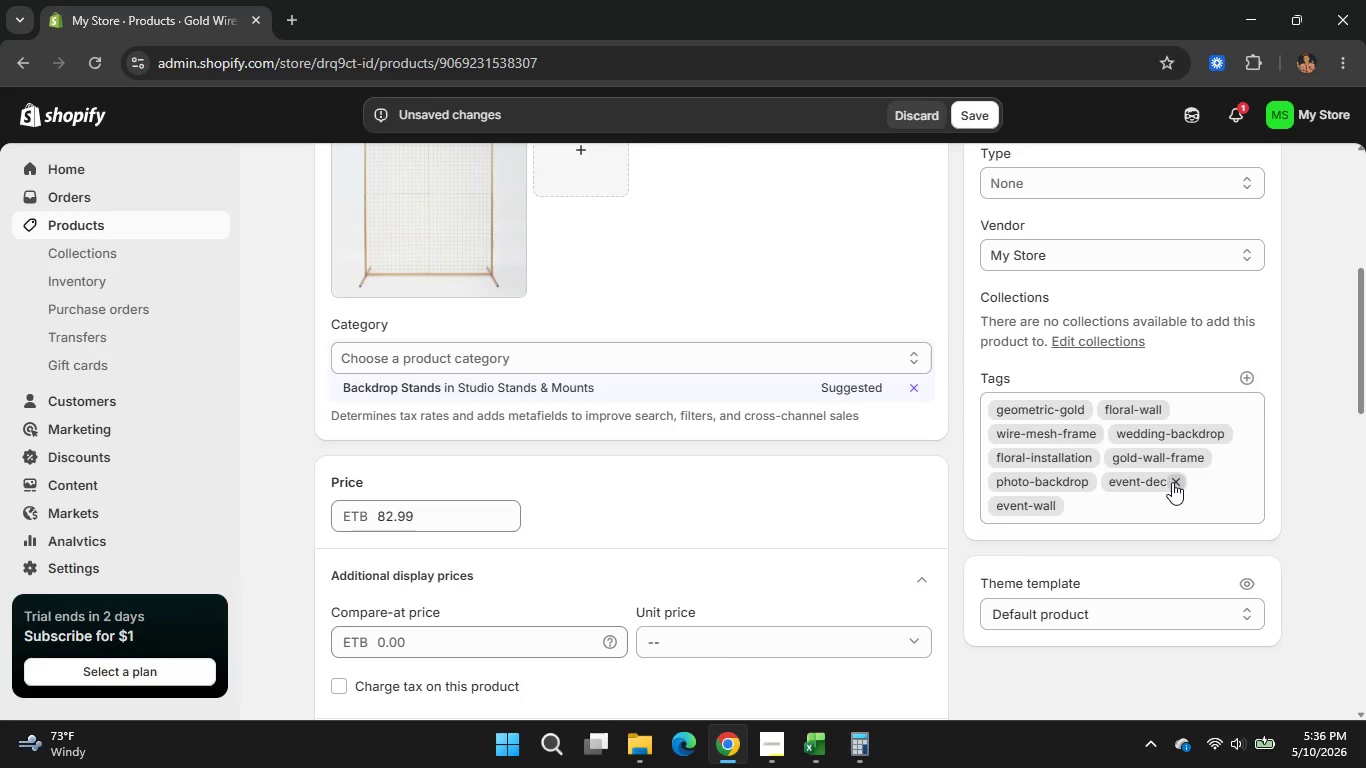 
left_click([1172, 482])
 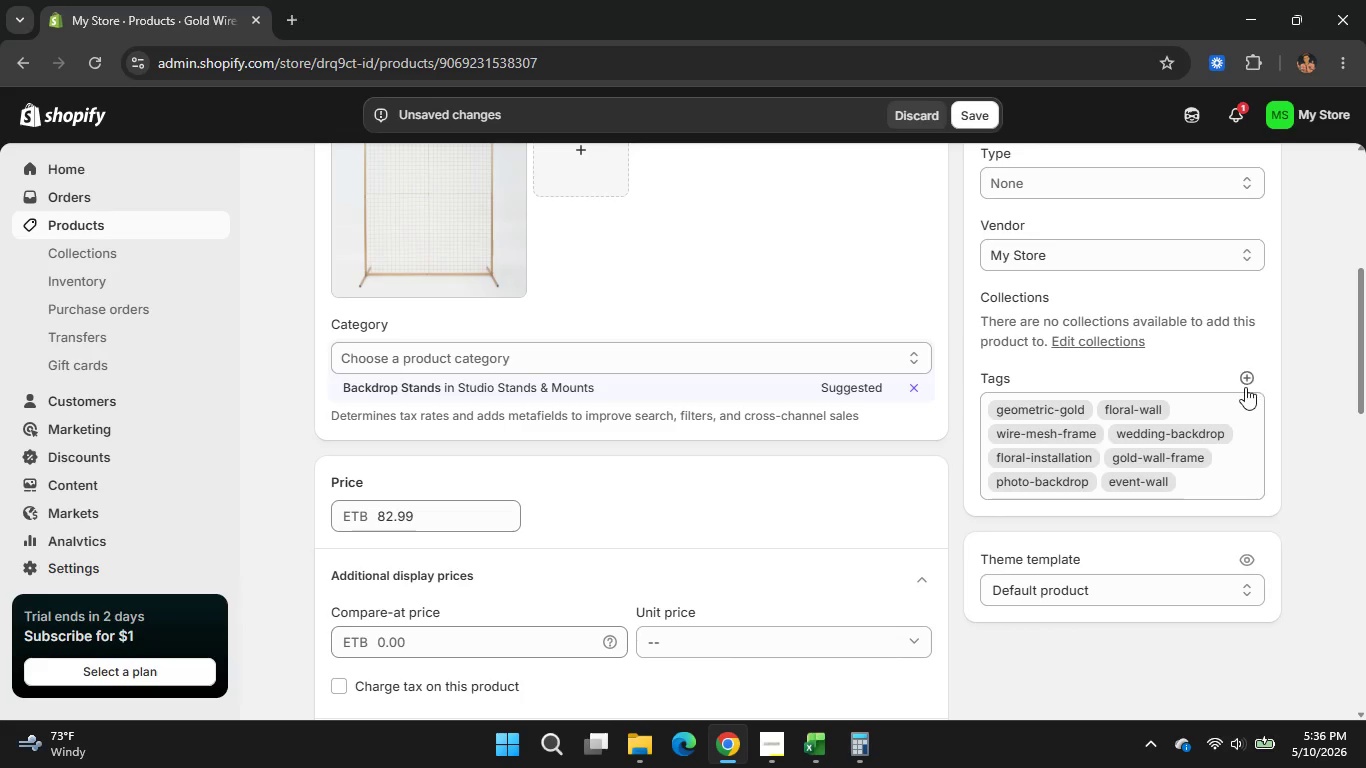 
left_click([1245, 387])
 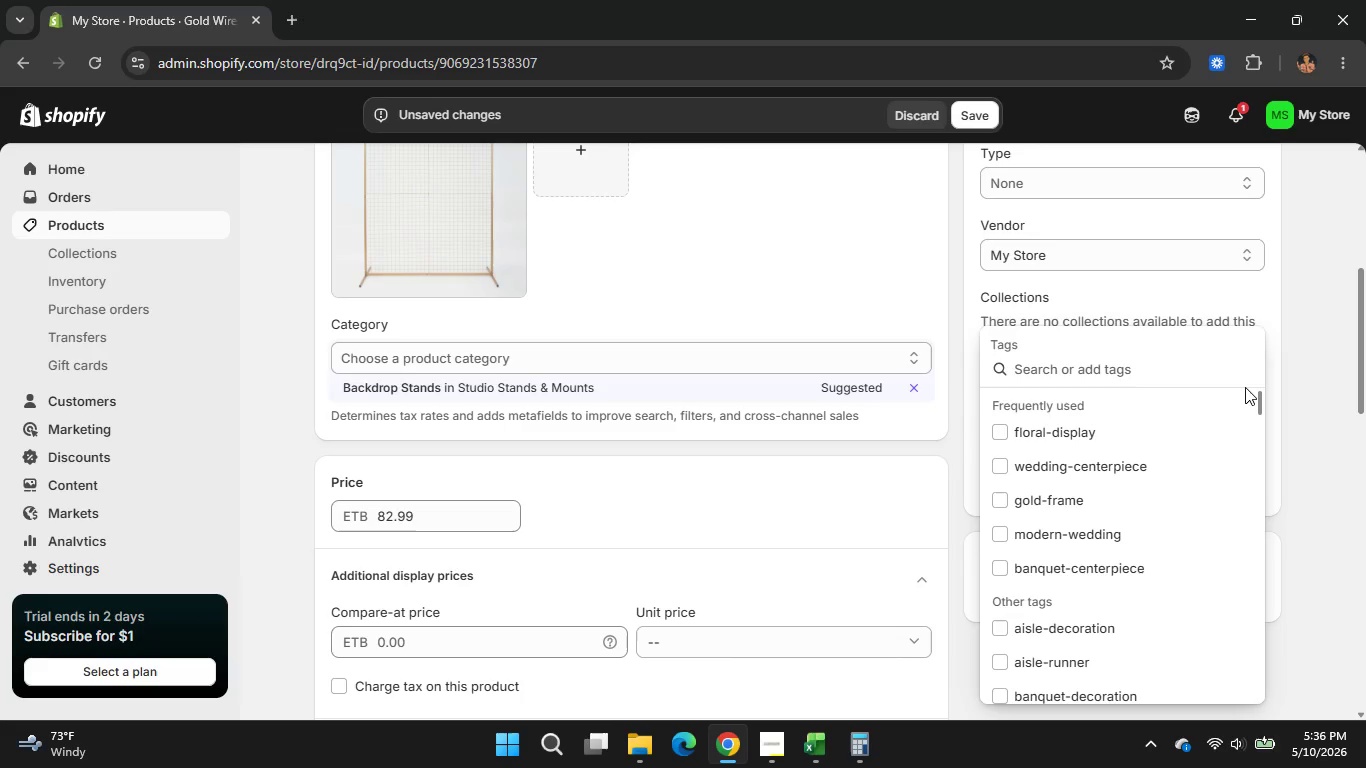 
type(mode)
 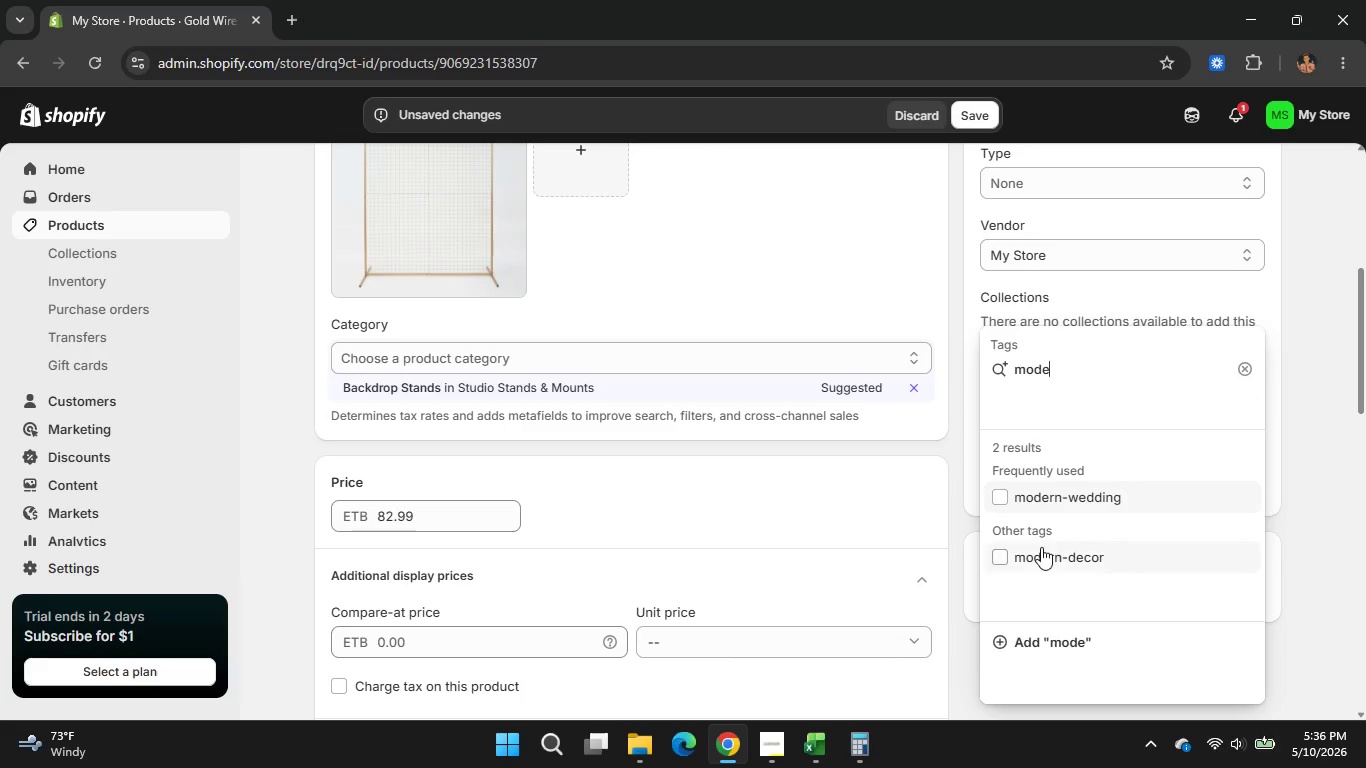 
left_click([1041, 547])
 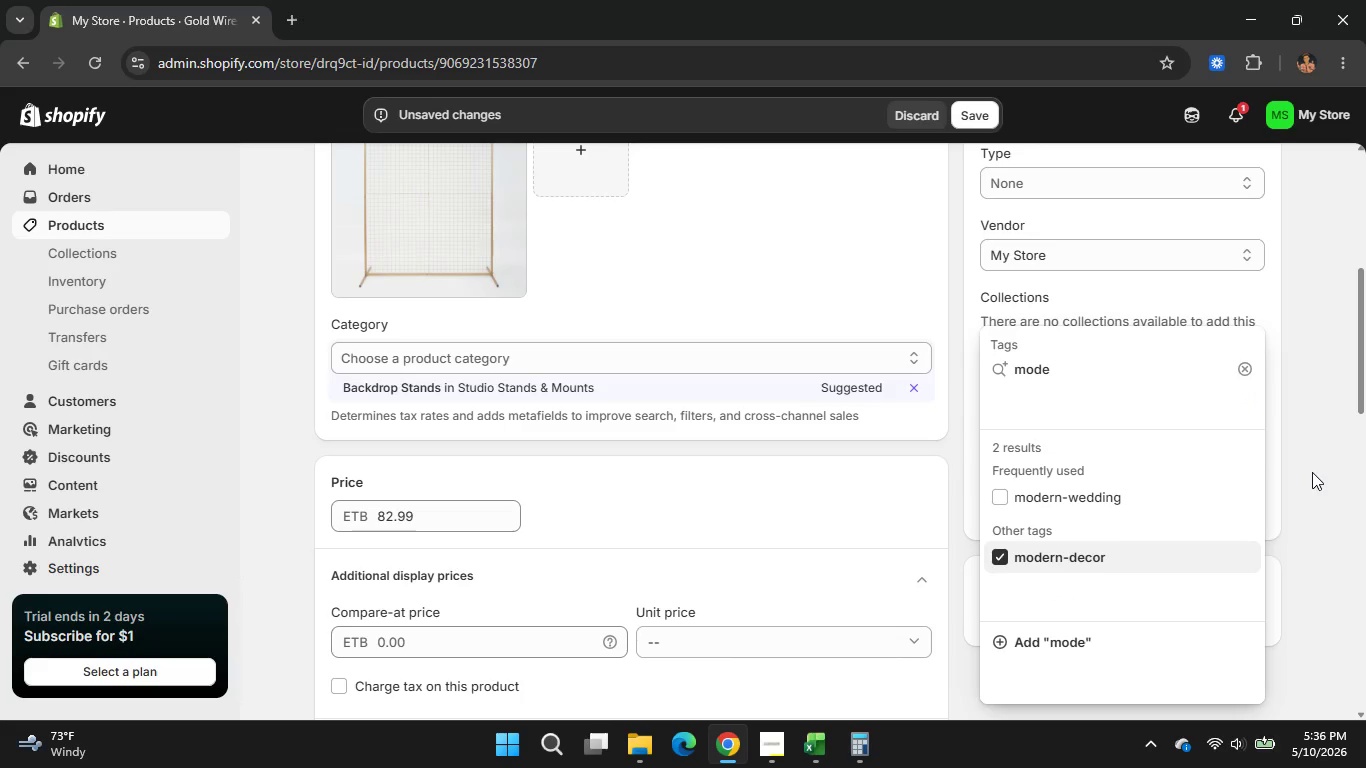 
left_click([1312, 472])
 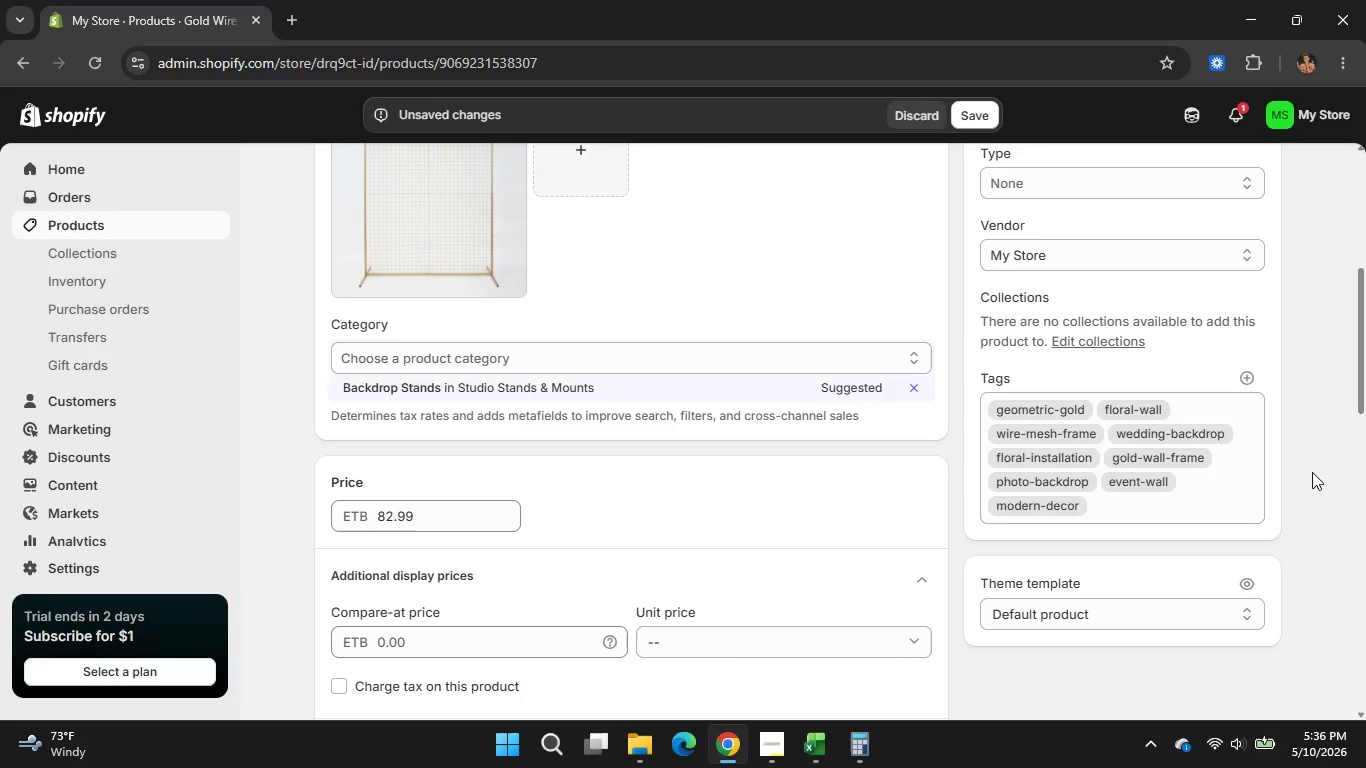 
left_click([1247, 377])
 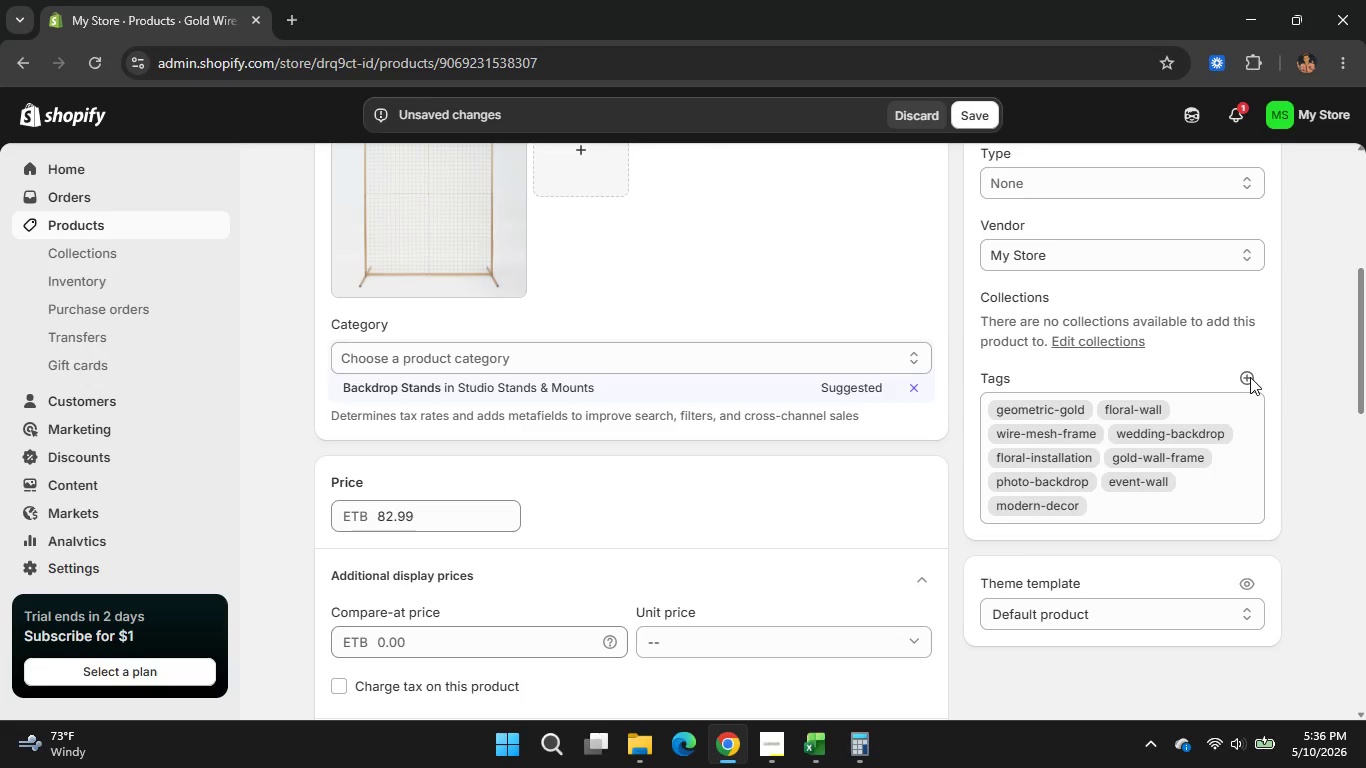 
hold_key(key=C, duration=0.34)
 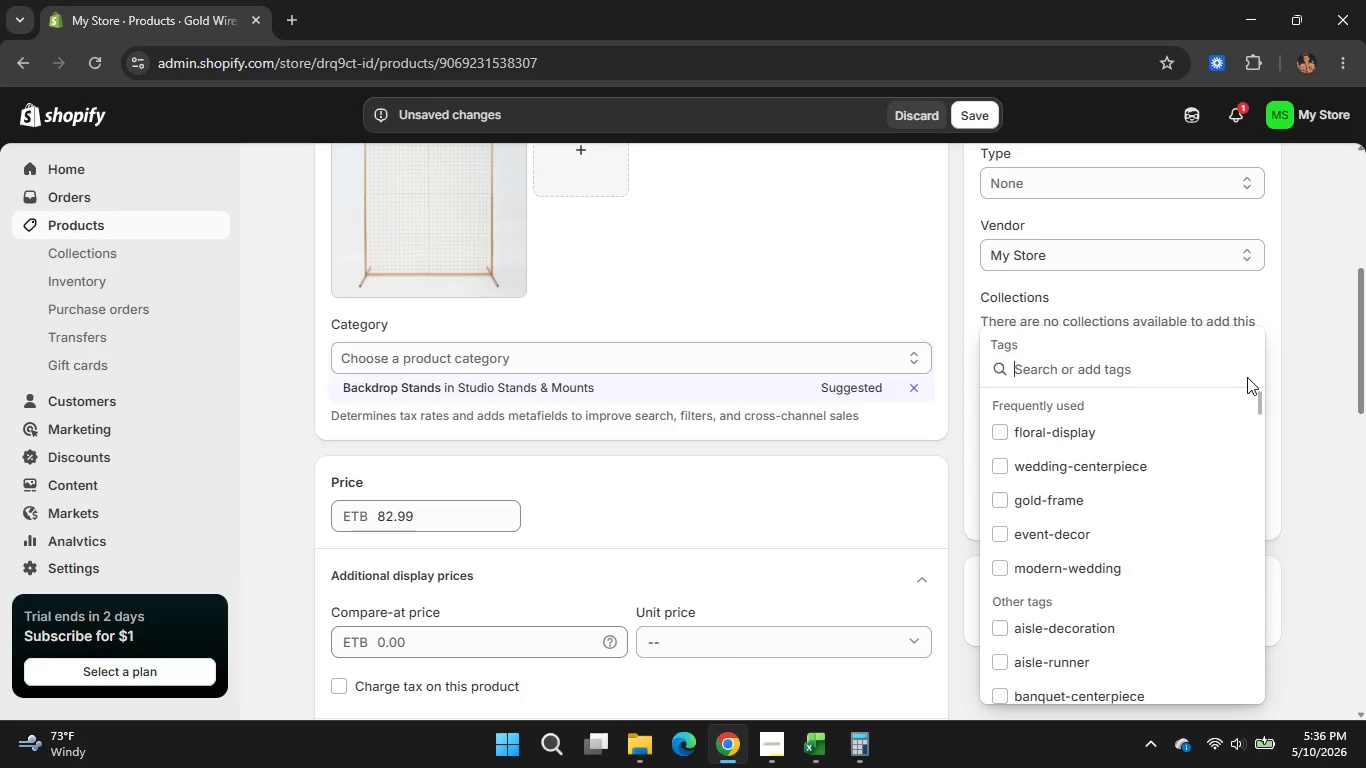 
type(er)
key(Backspace)
key(Backspace)
type(cer)
 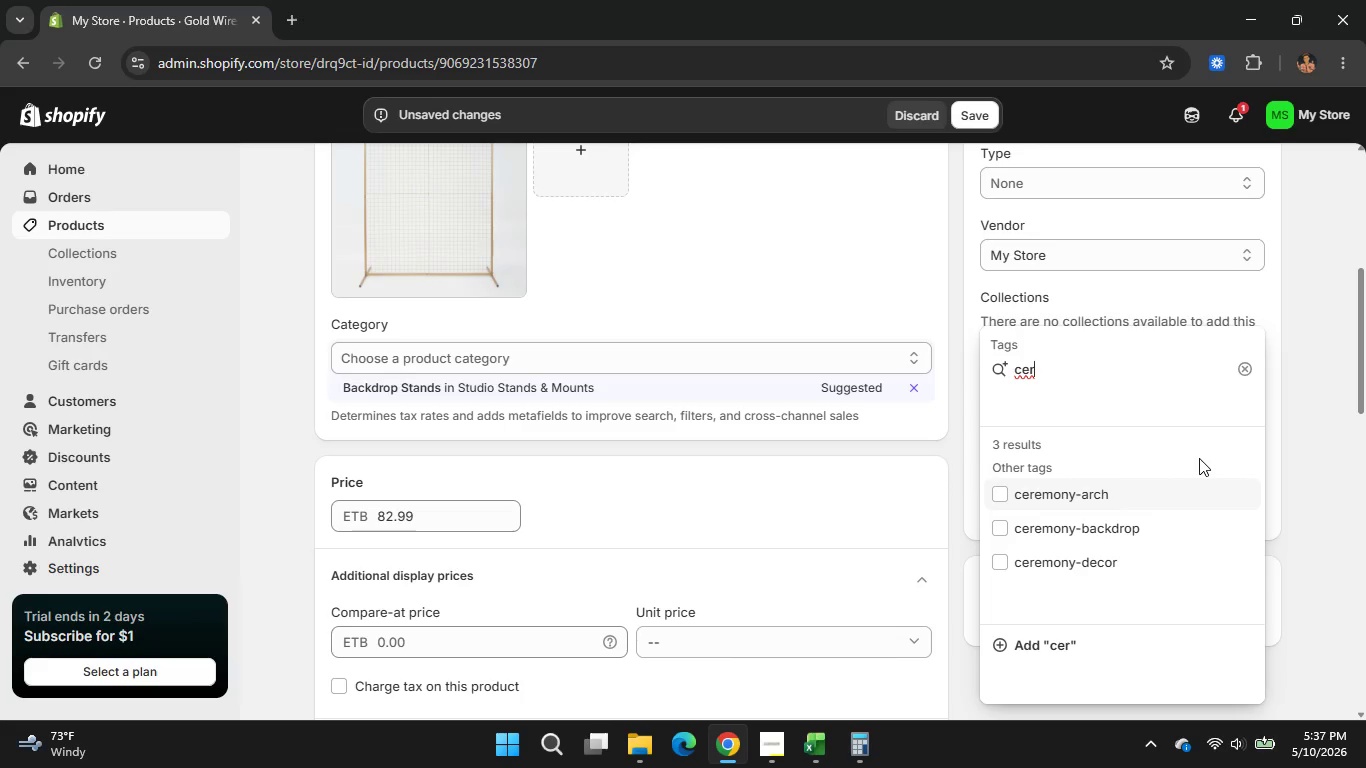 
type(emony-style)
 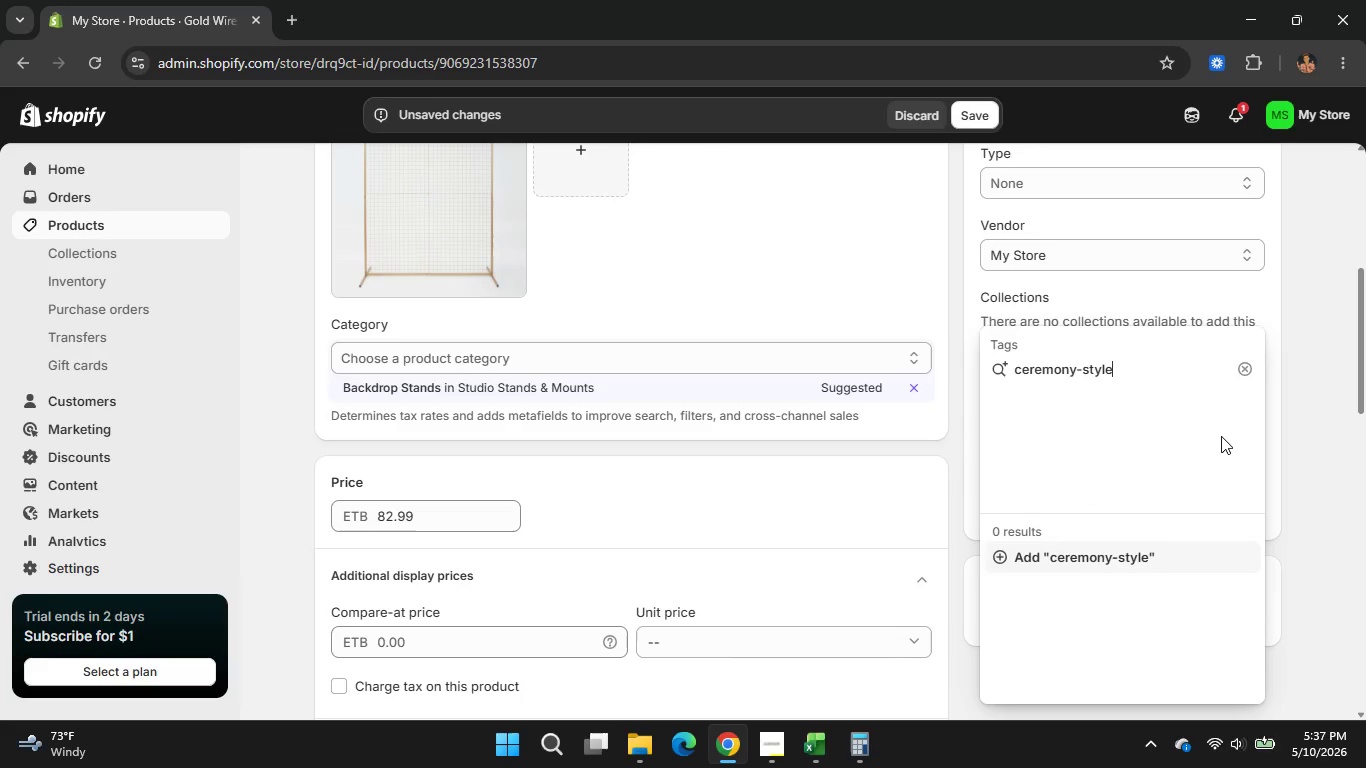 
key(Enter)
 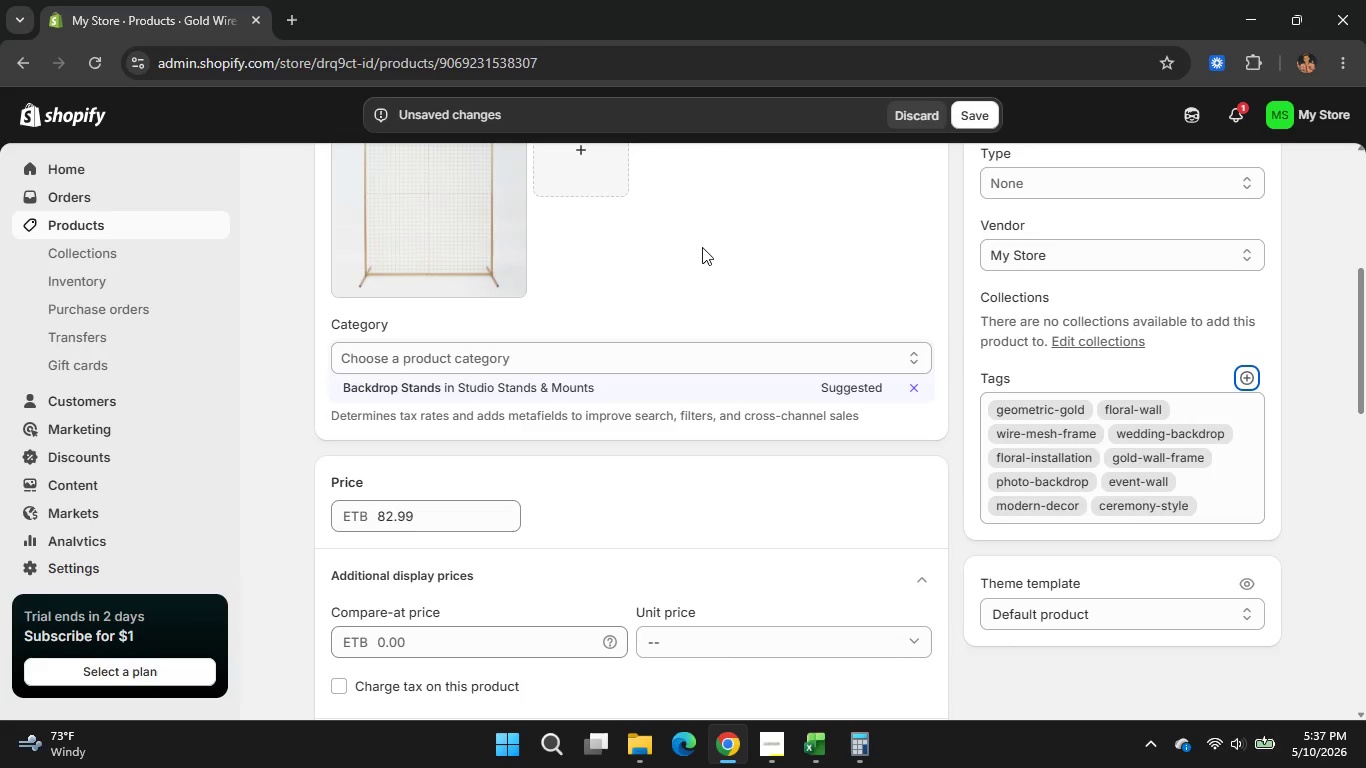 
left_click([457, 285])
 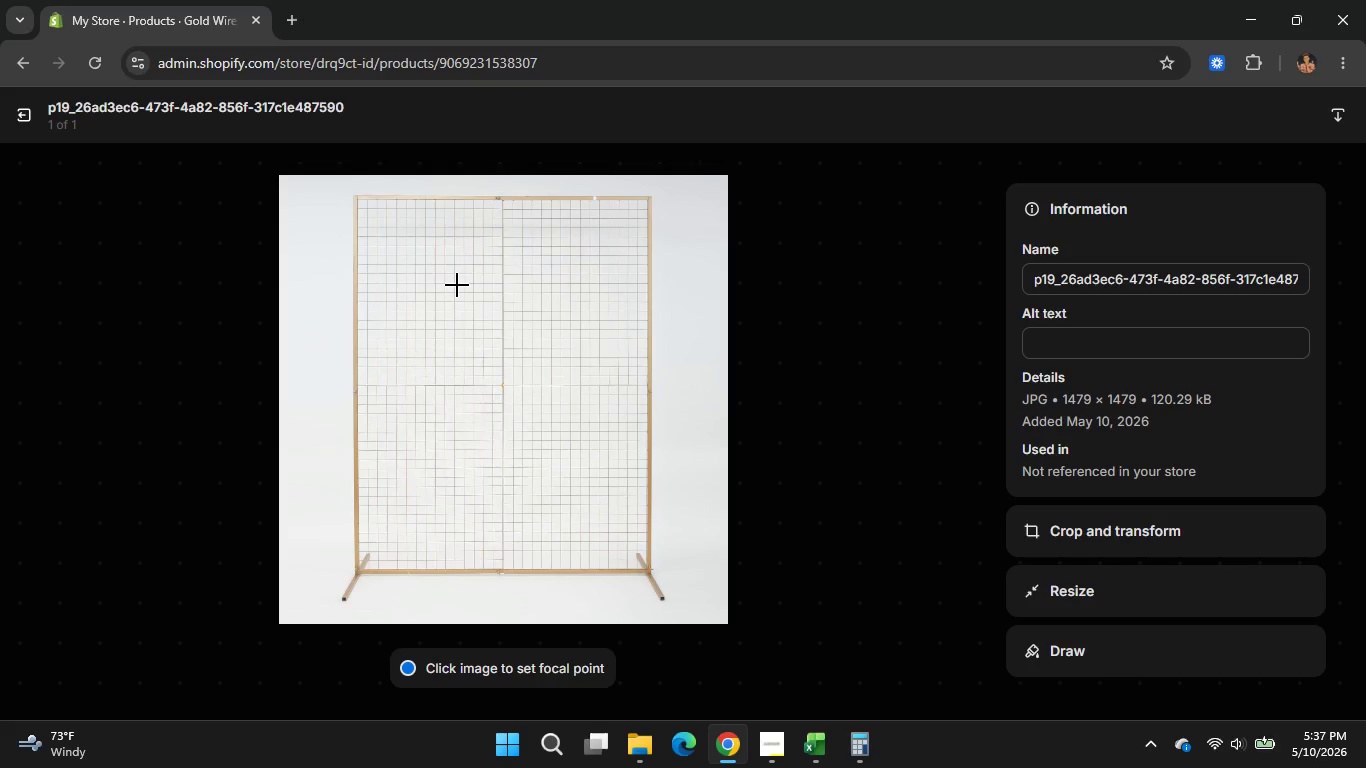 
scroll: coordinate [702, 247], scroll_direction: none, amount: 0.0
 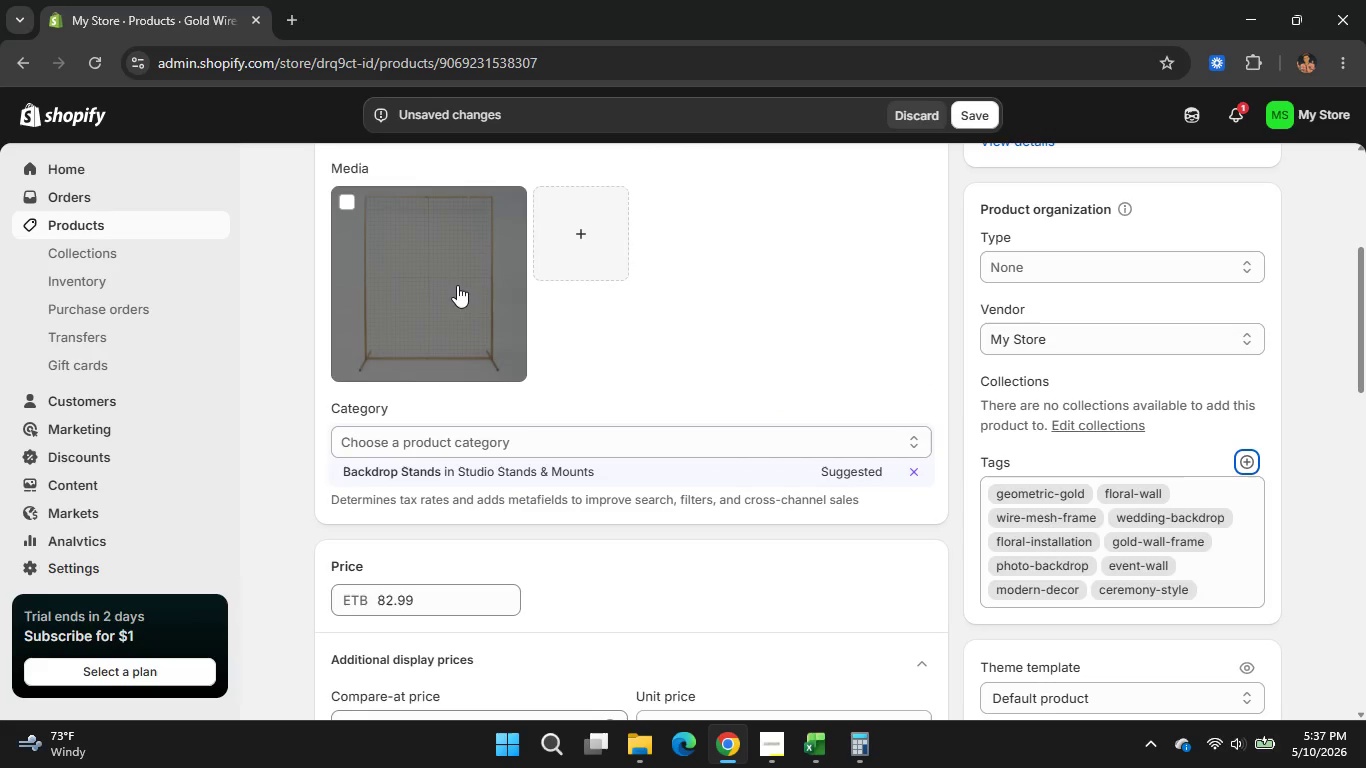 
wait(15.68)
 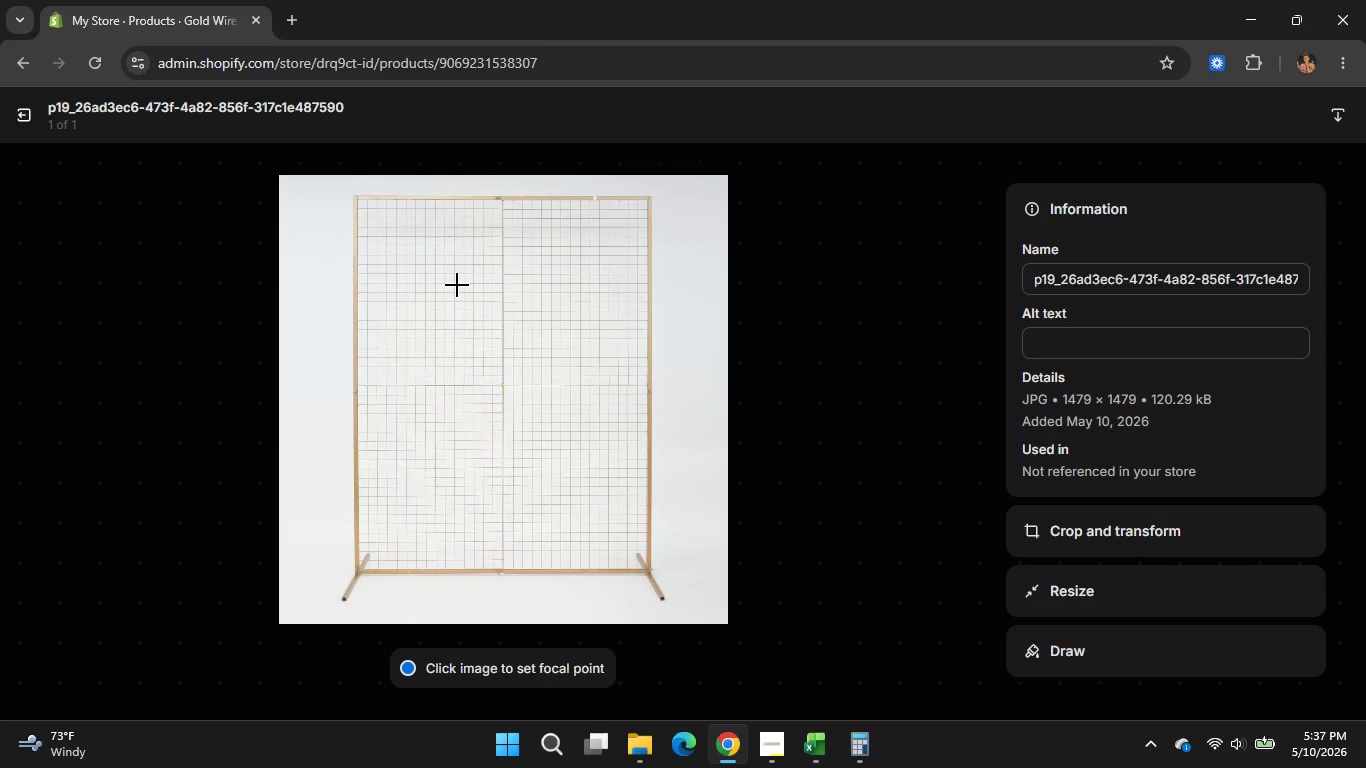 
left_click([1090, 350])
 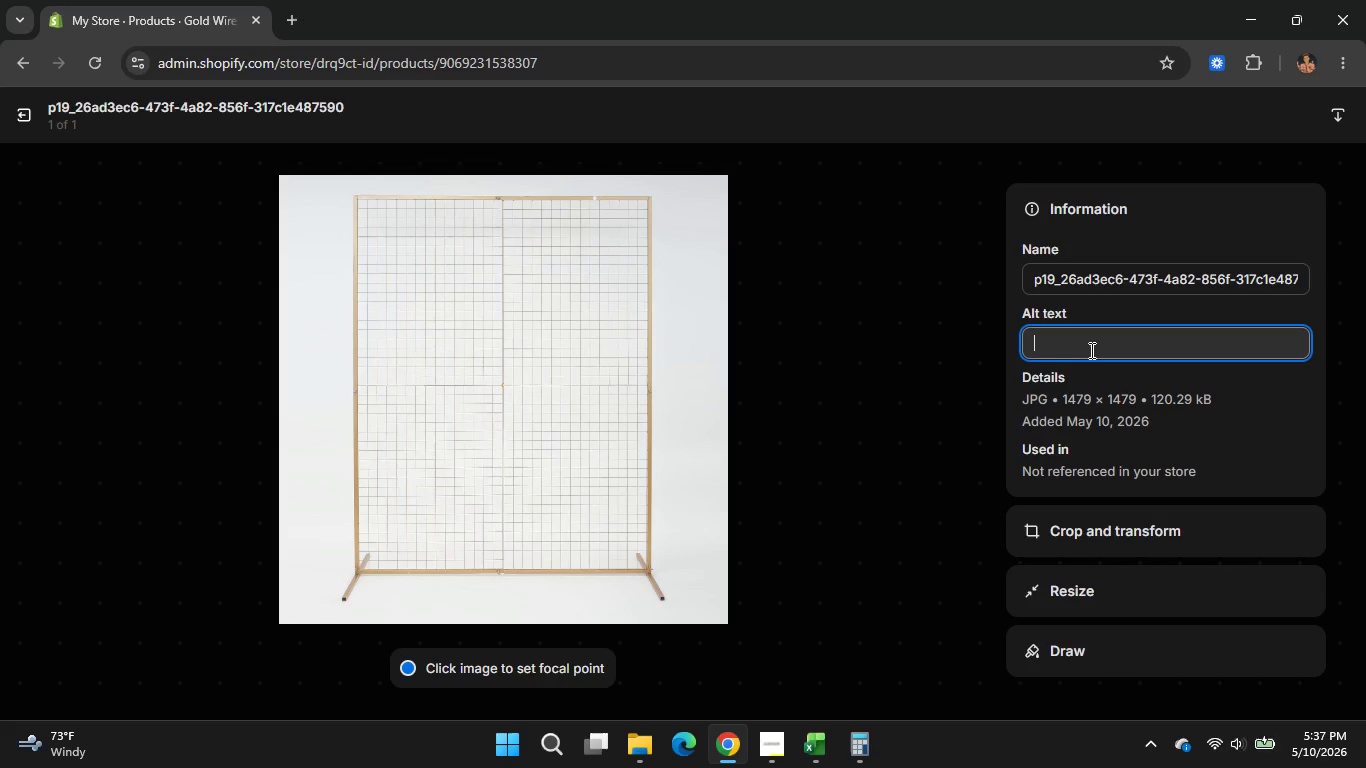 
type(Gold wire mesh )
 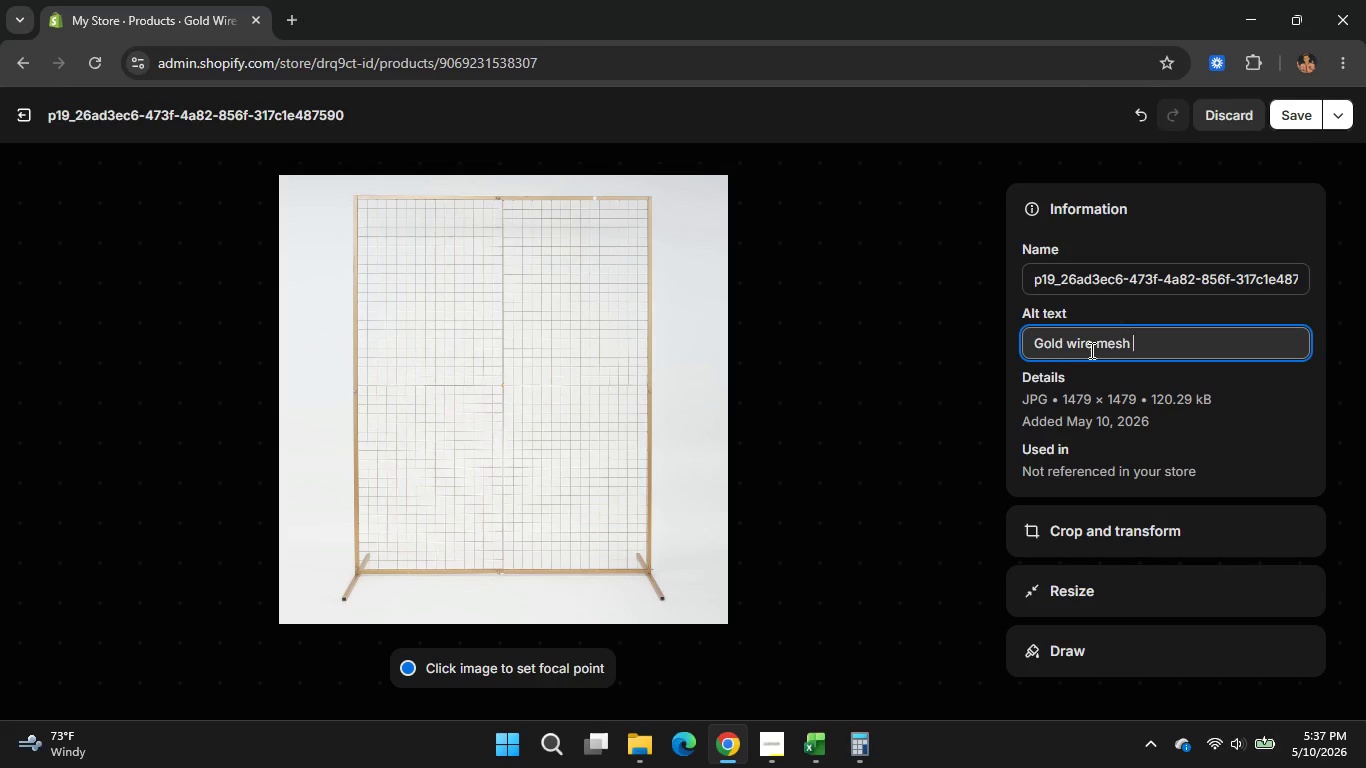 
type(floral wll )
key(Backspace)
key(Backspace)
key(Backspace)
type(all )
 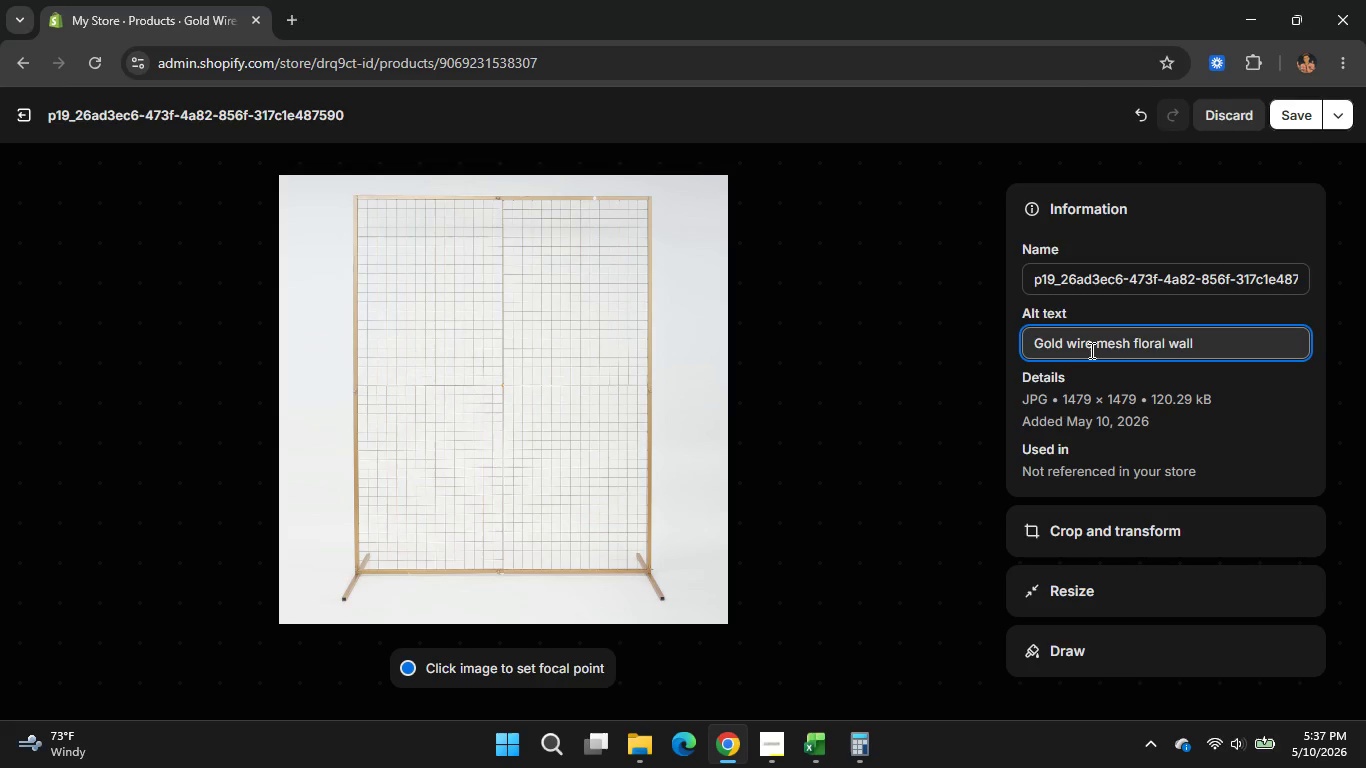 
type(frame for wedding flower)
 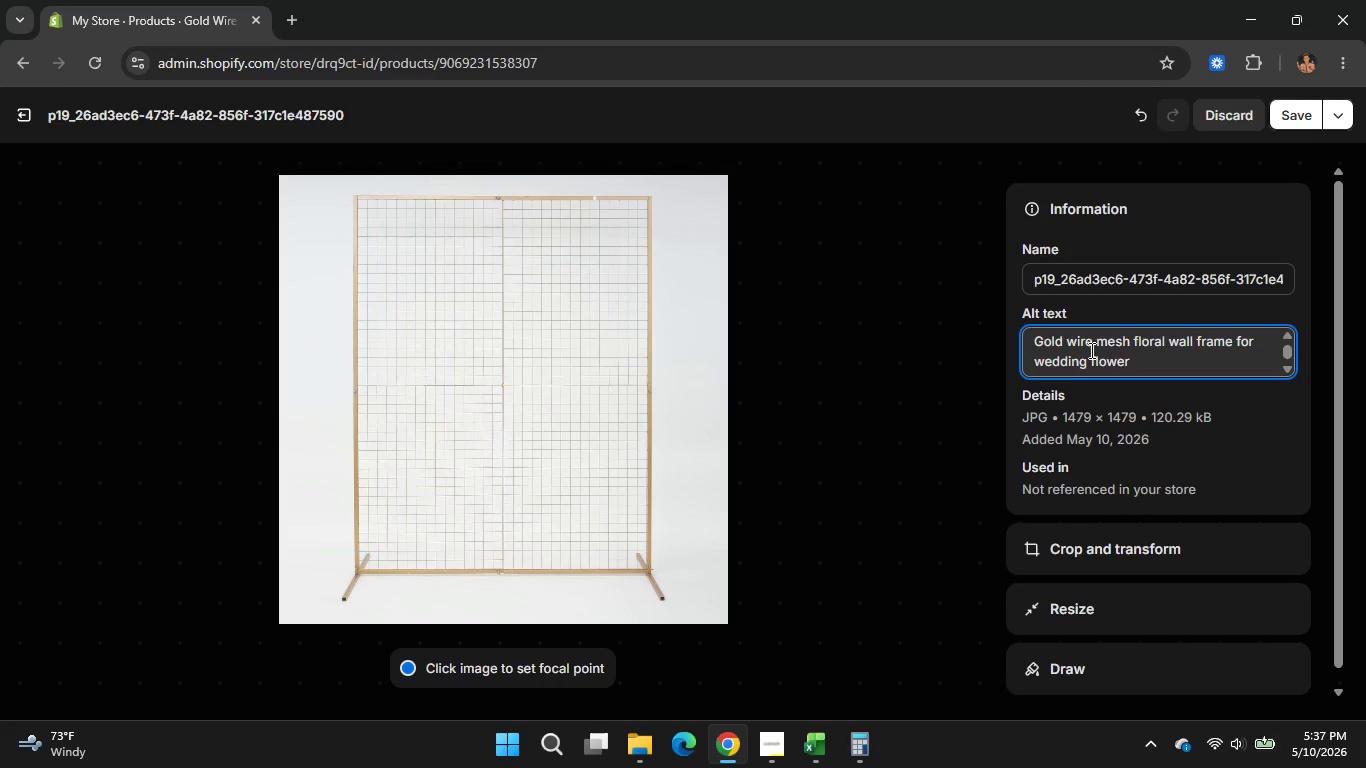 
type( backdrops)
 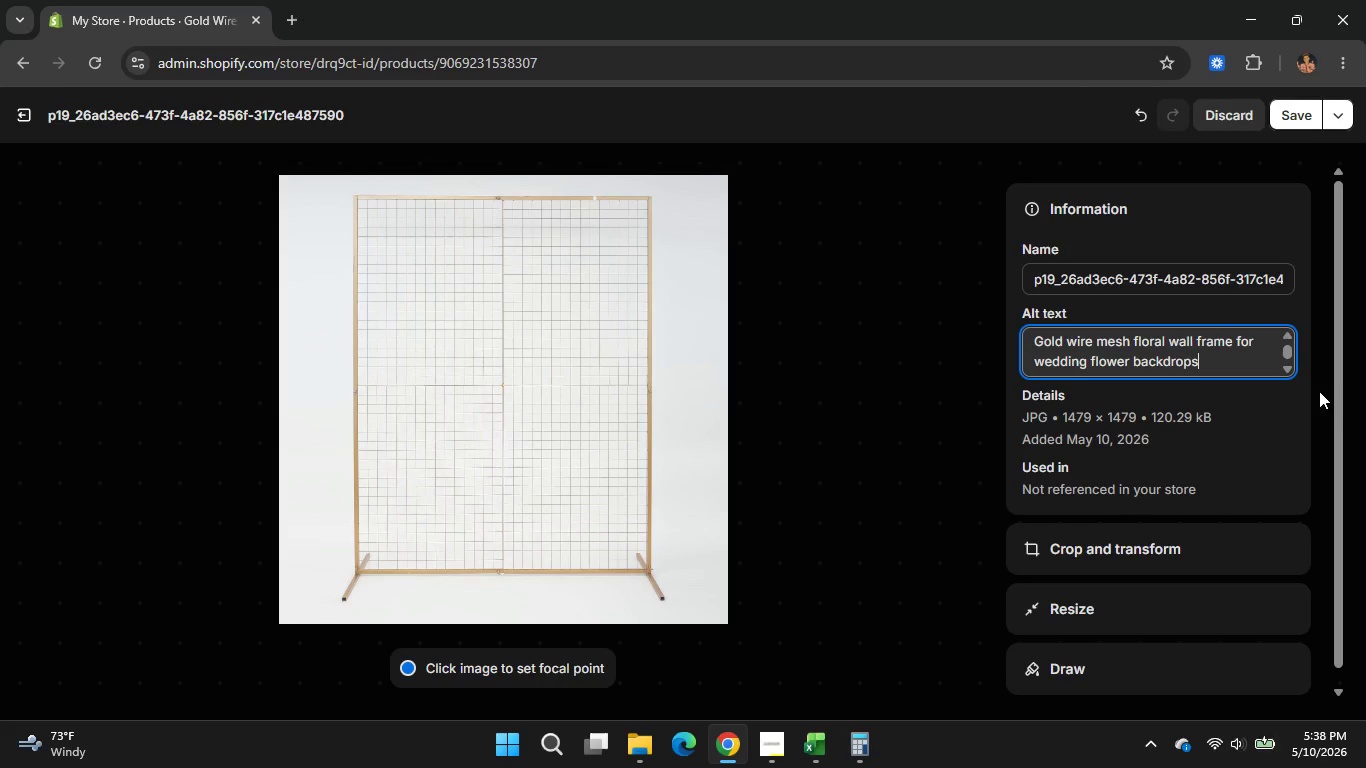 
wait(6.72)
 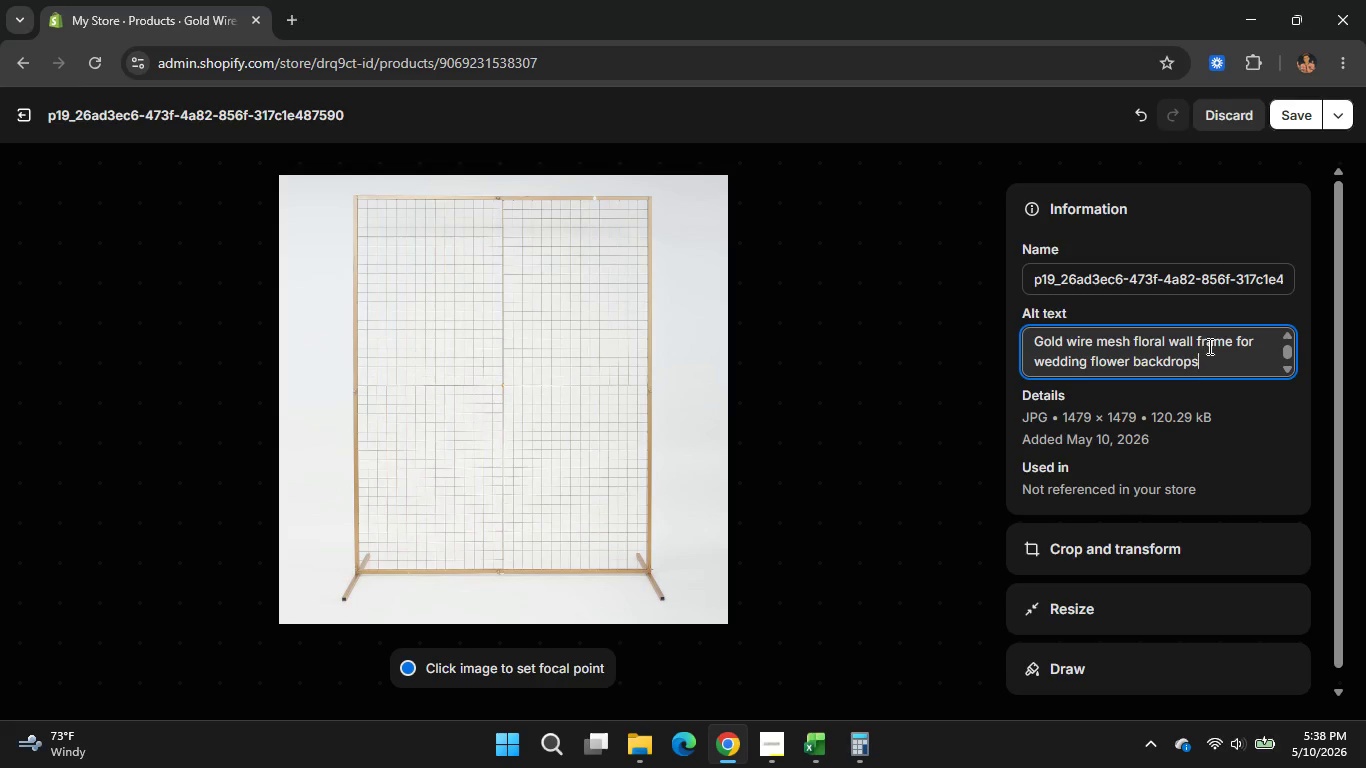 
scroll: coordinate [1319, 391], scroll_direction: none, amount: 0.0
 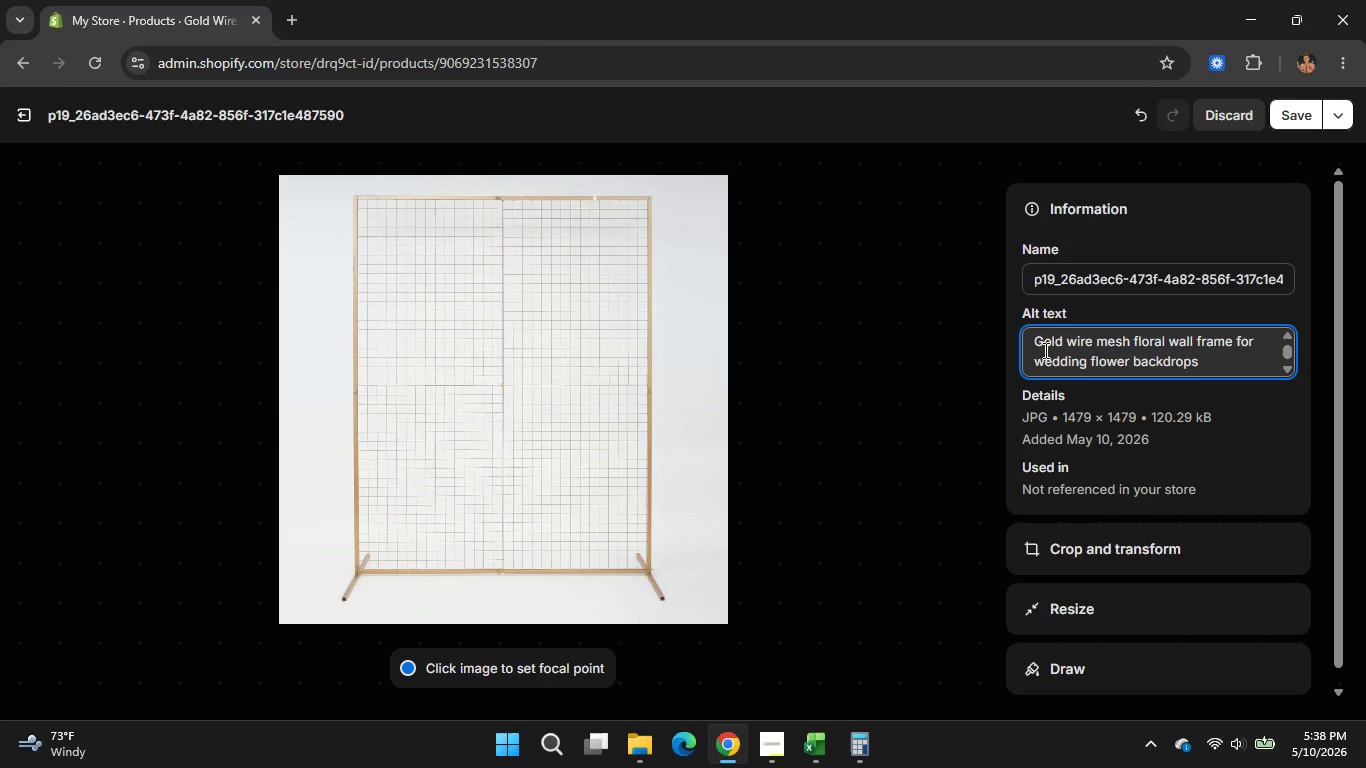 
left_click_drag(start_coordinate=[1033, 344], to_coordinate=[1165, 345])
 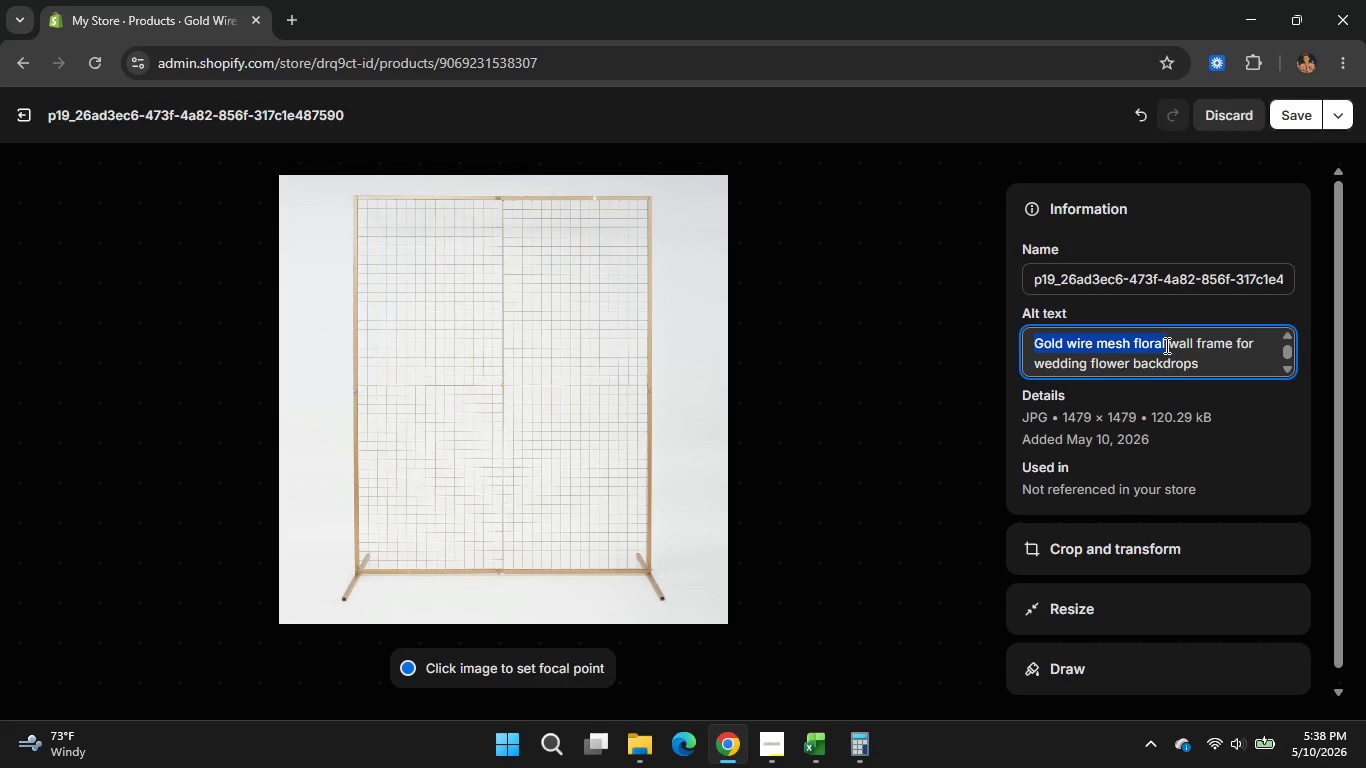 
key(Control+C)
 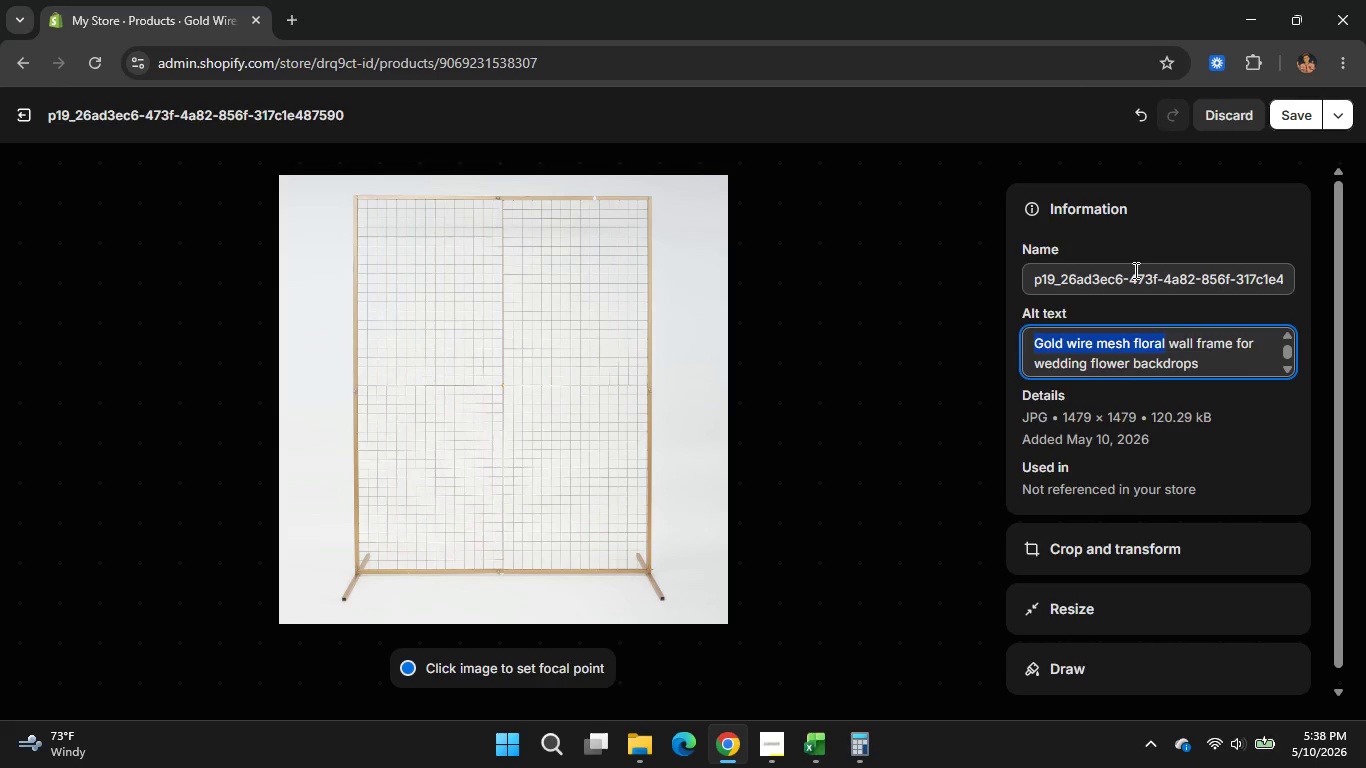 
double_click([1134, 270])
 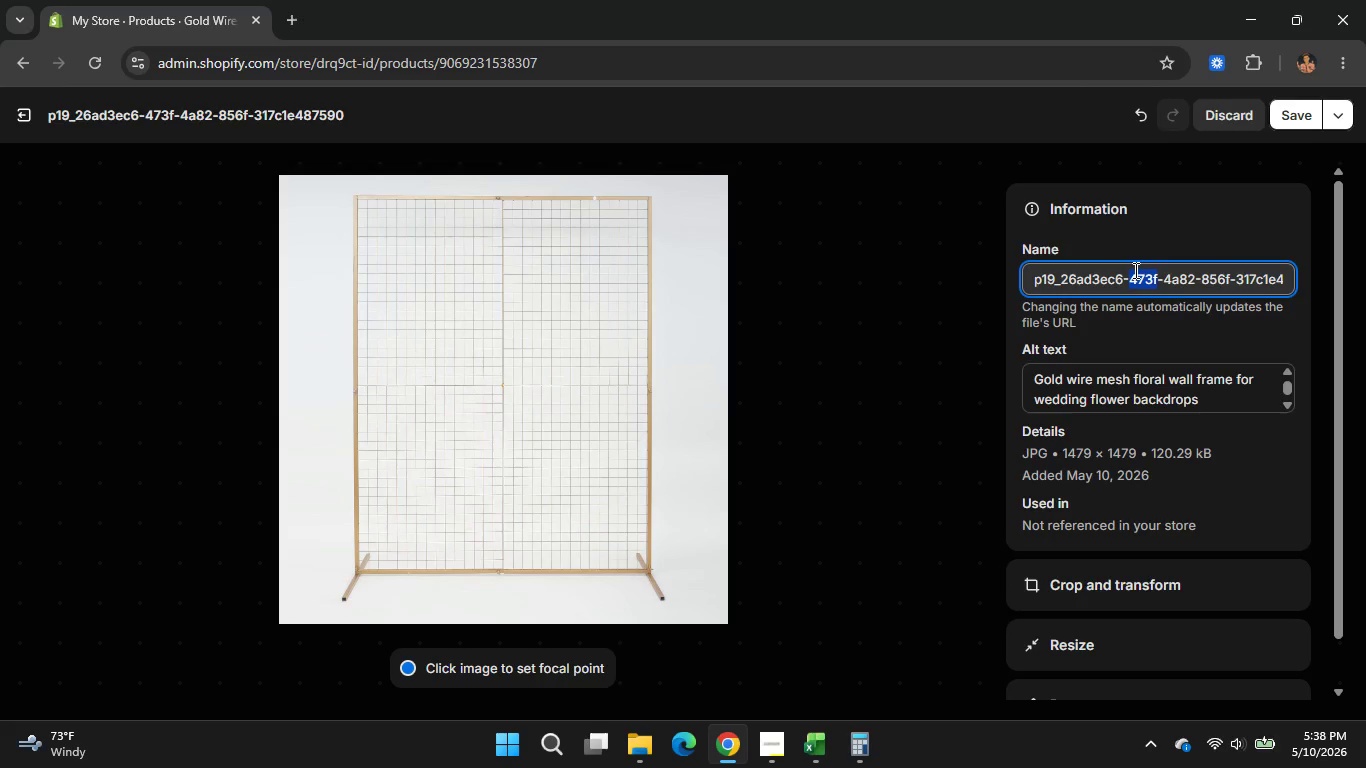 
key(Control+A)
 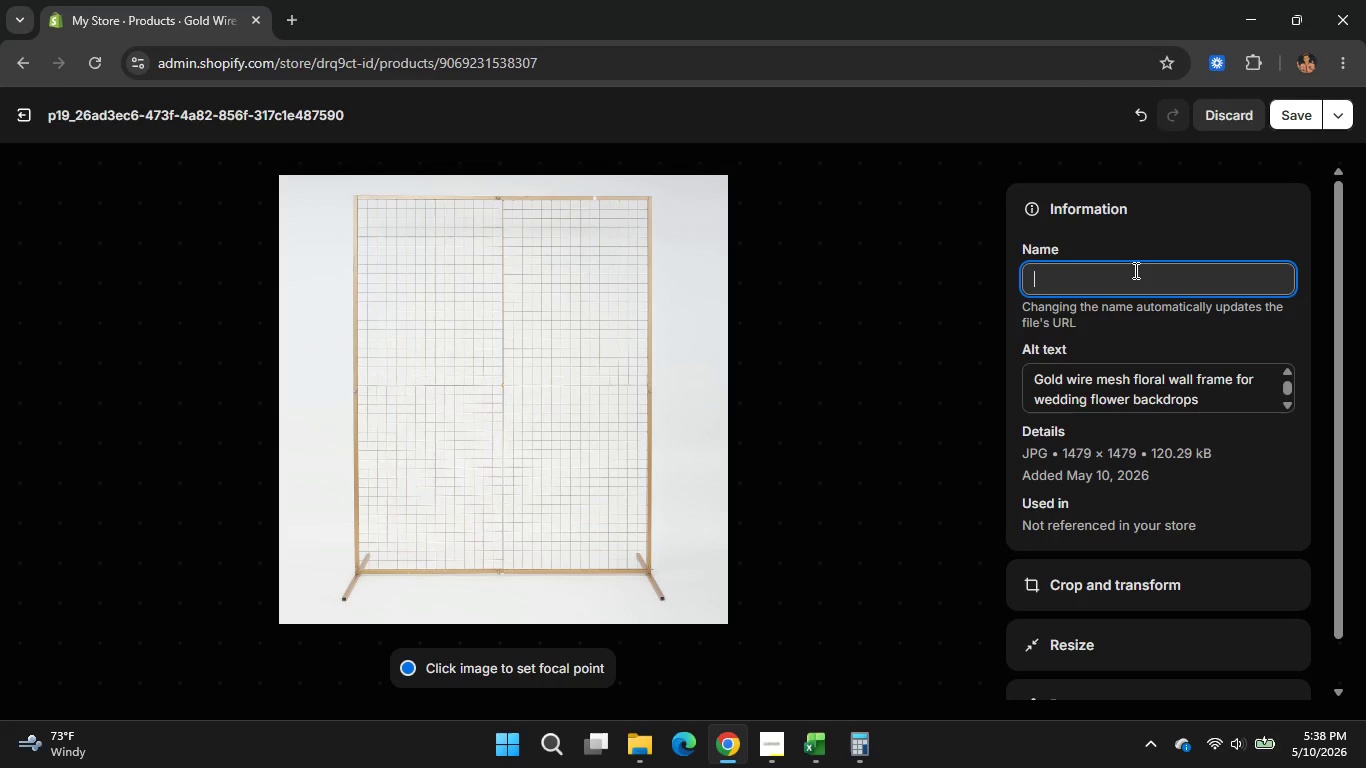 
key(Backspace)
 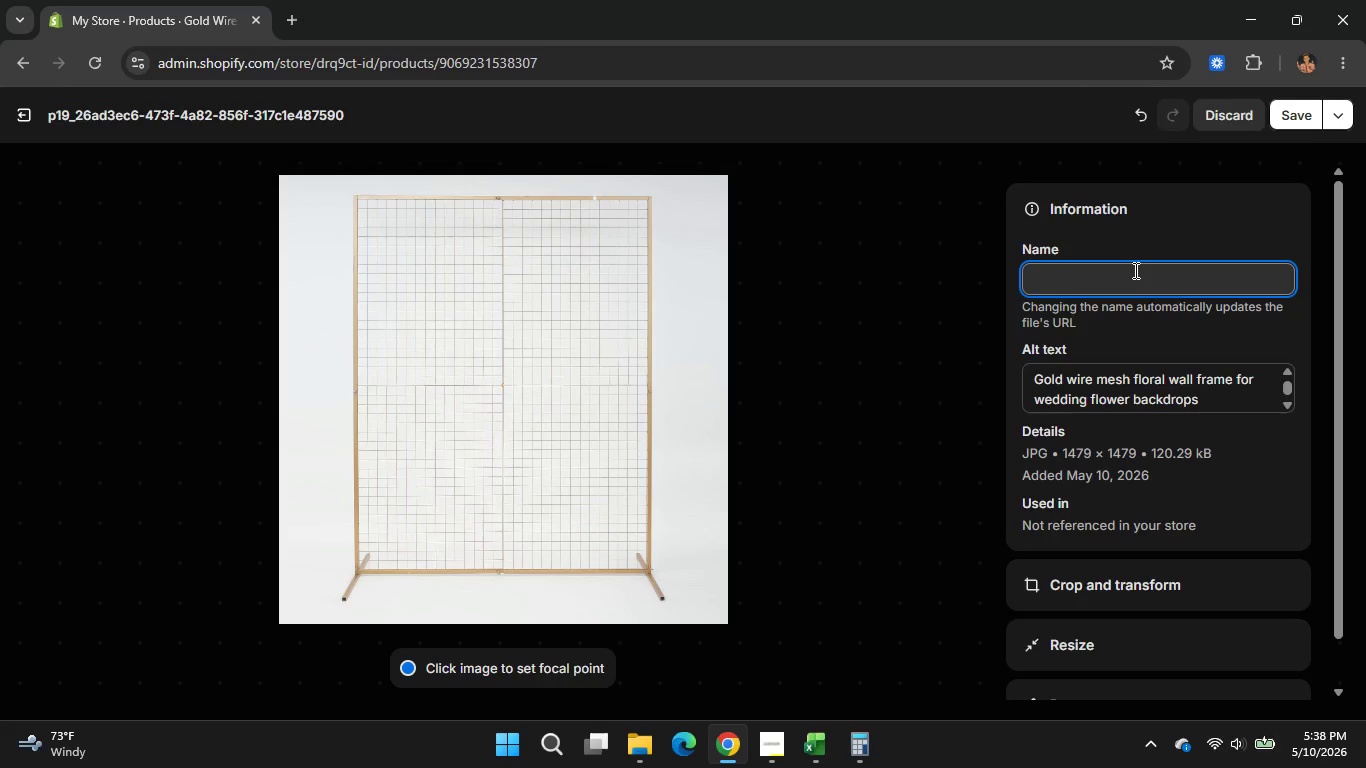 
key(Control+V)
 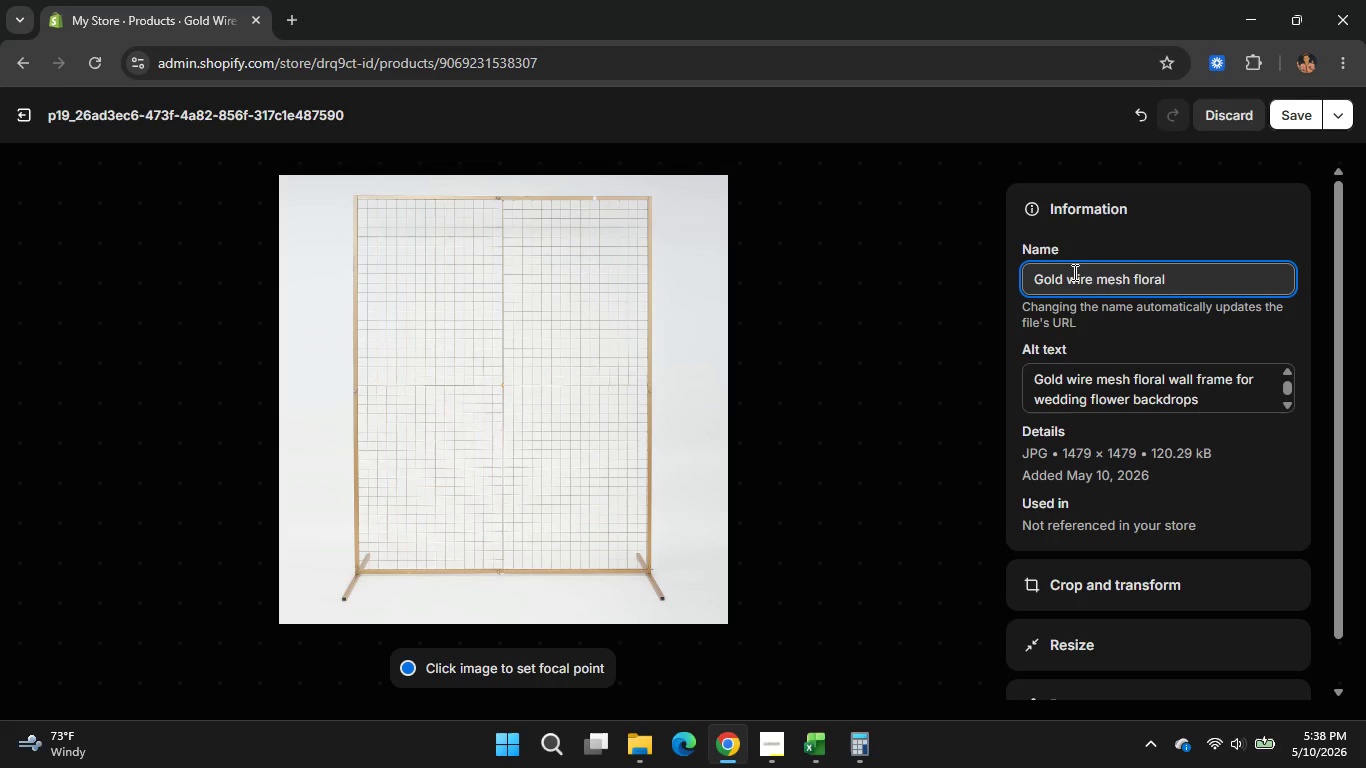 
left_click([1073, 272])
 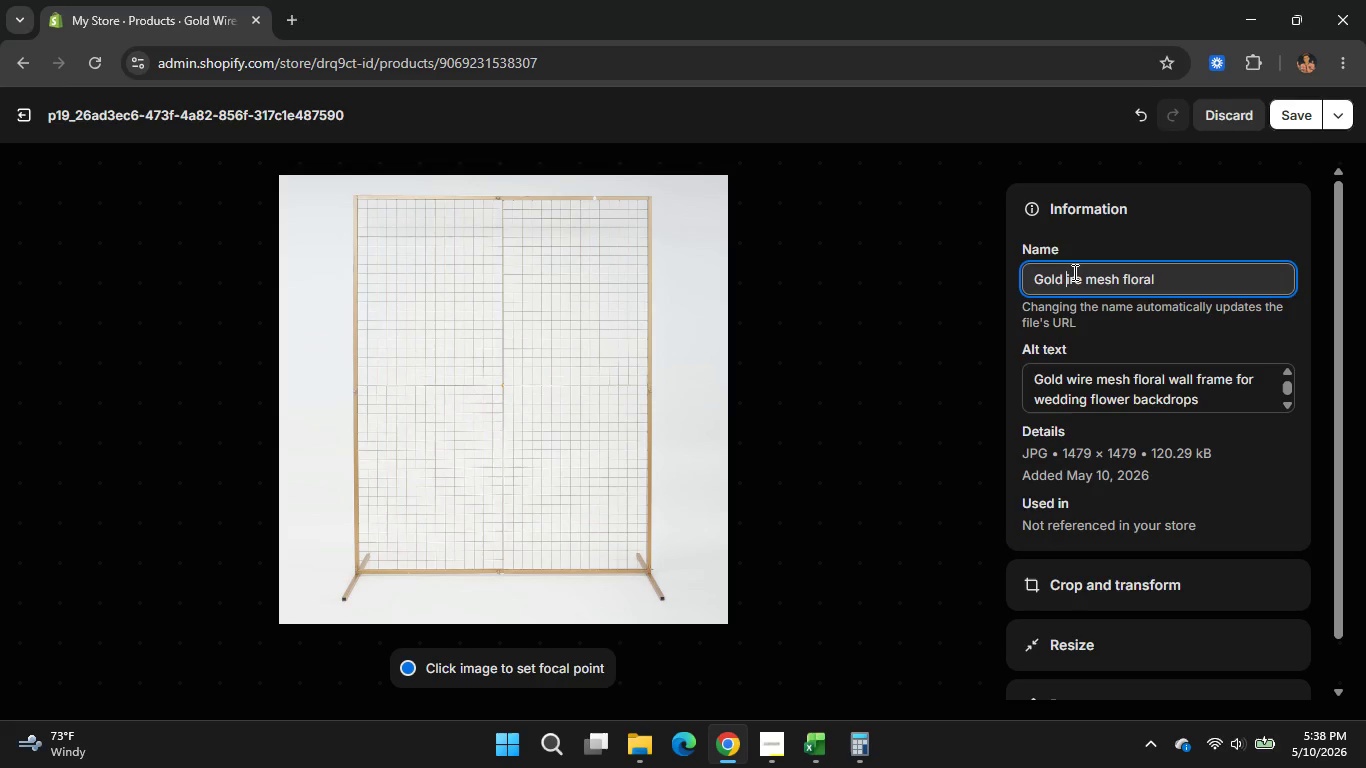 
key(Backspace)
 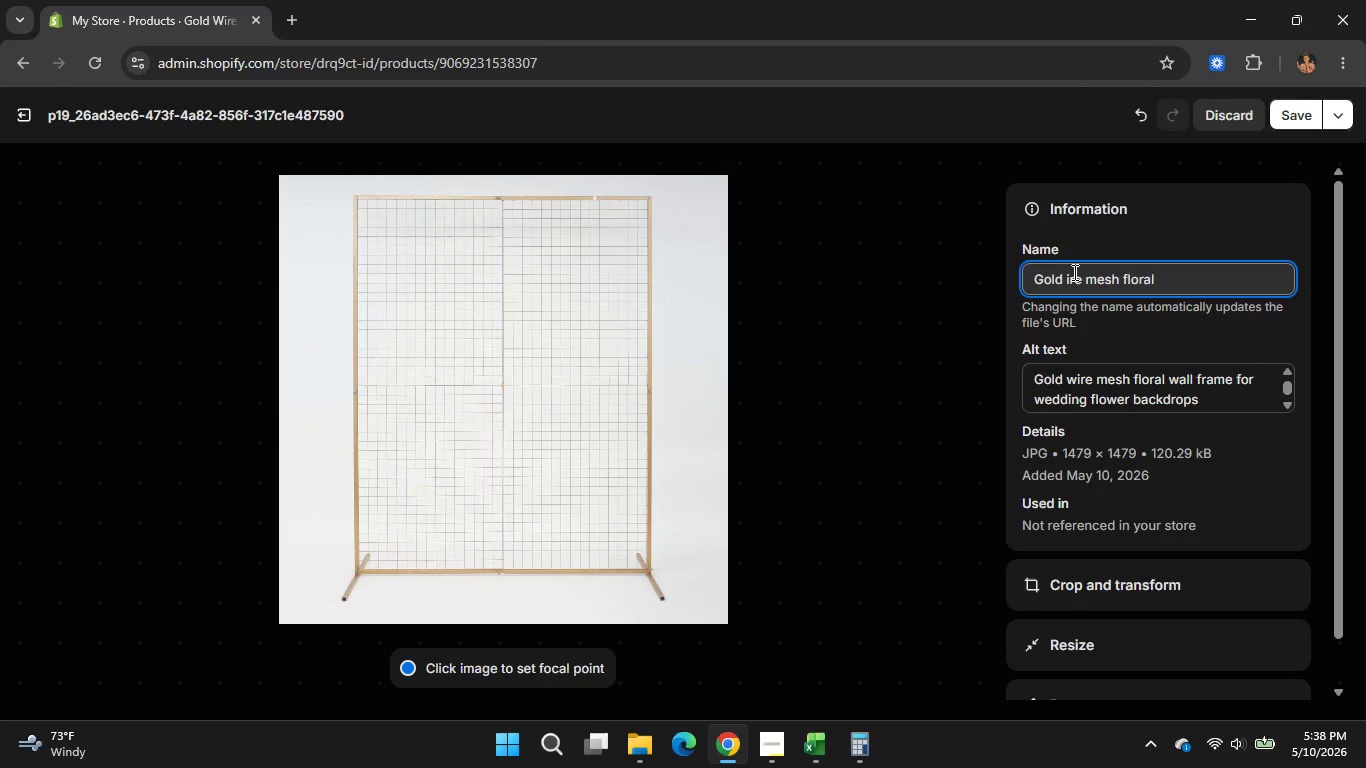 
key(Shift+W)
 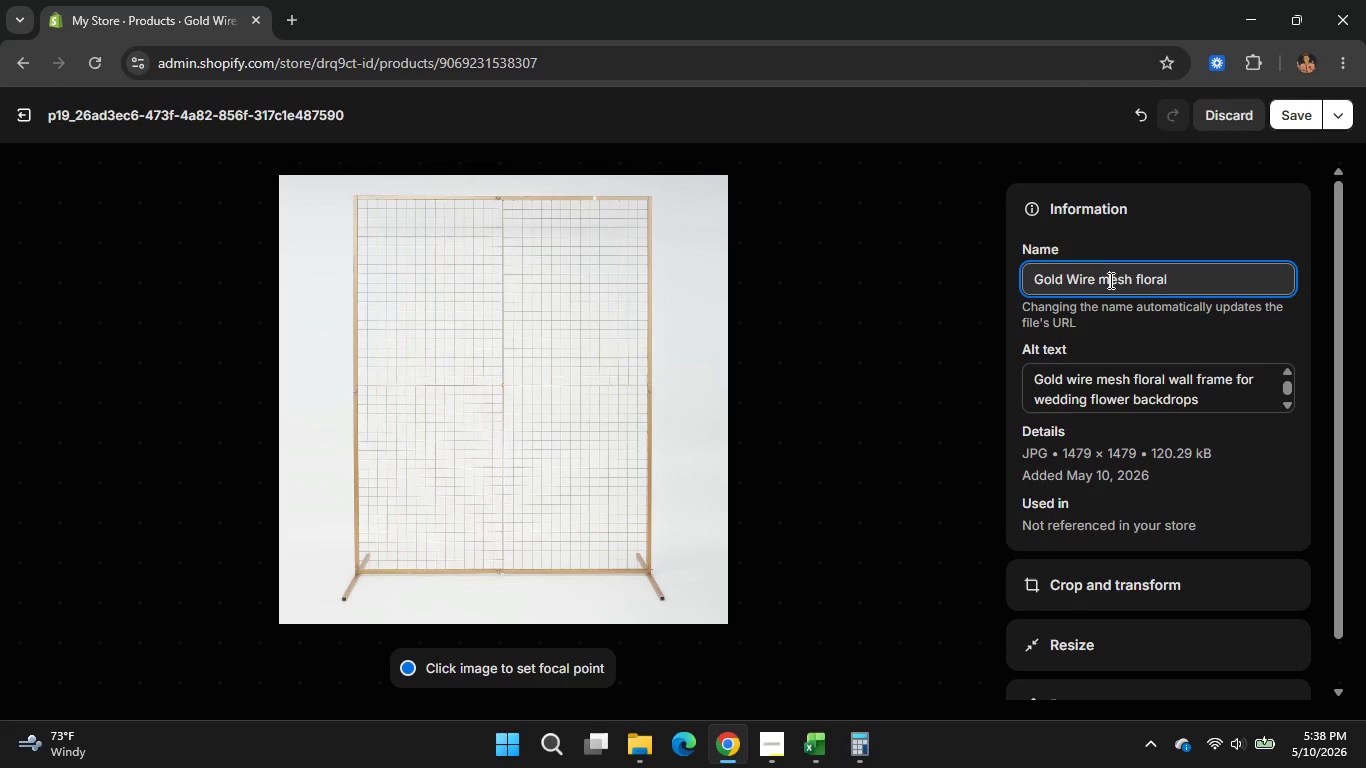 
left_click([1109, 280])
 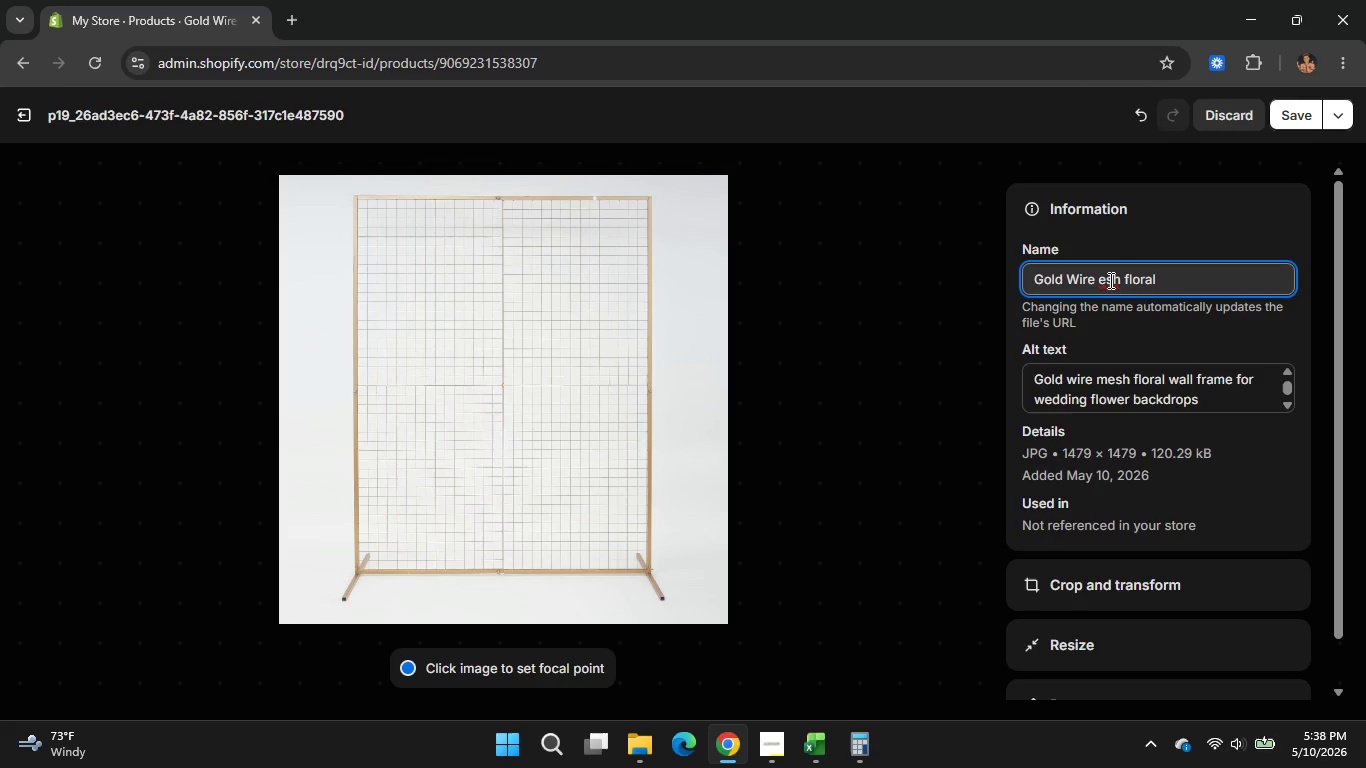 
key(Backspace)
 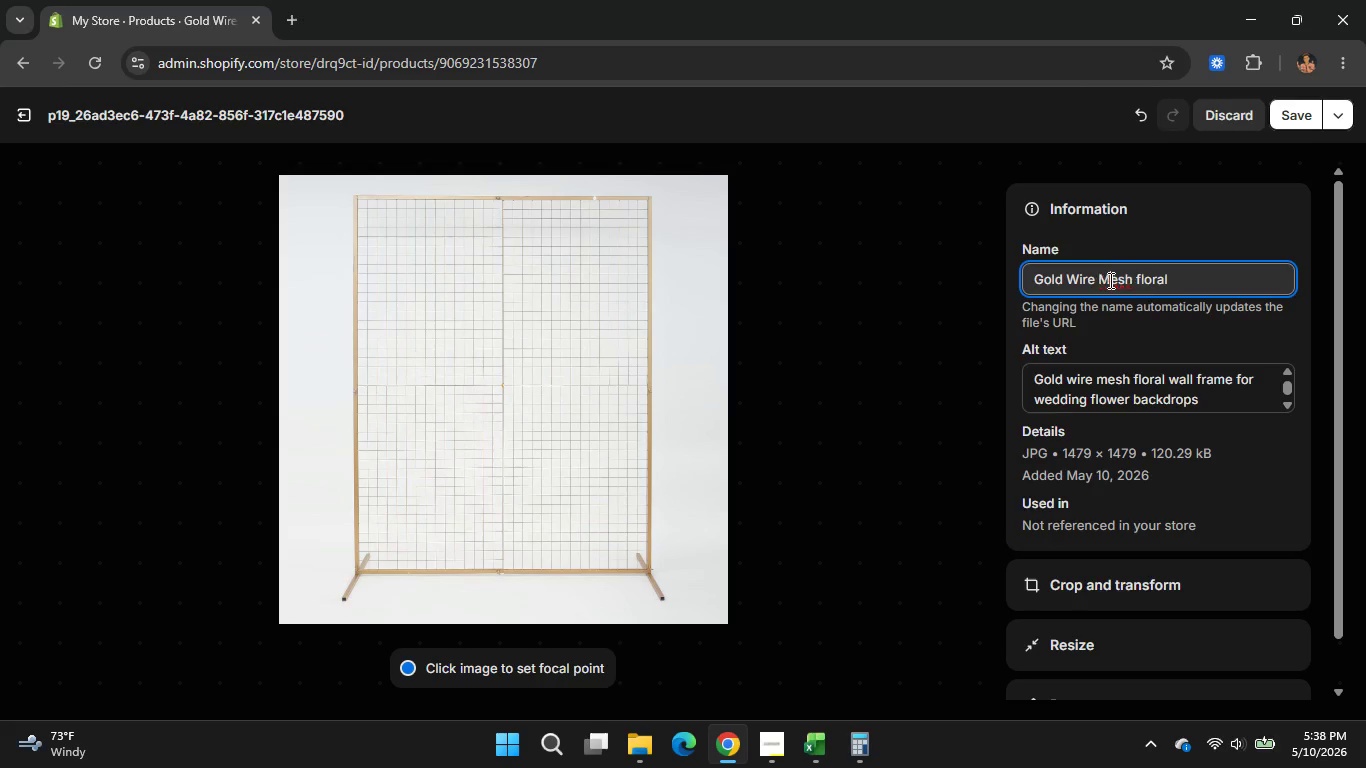 
key(Shift+M)
 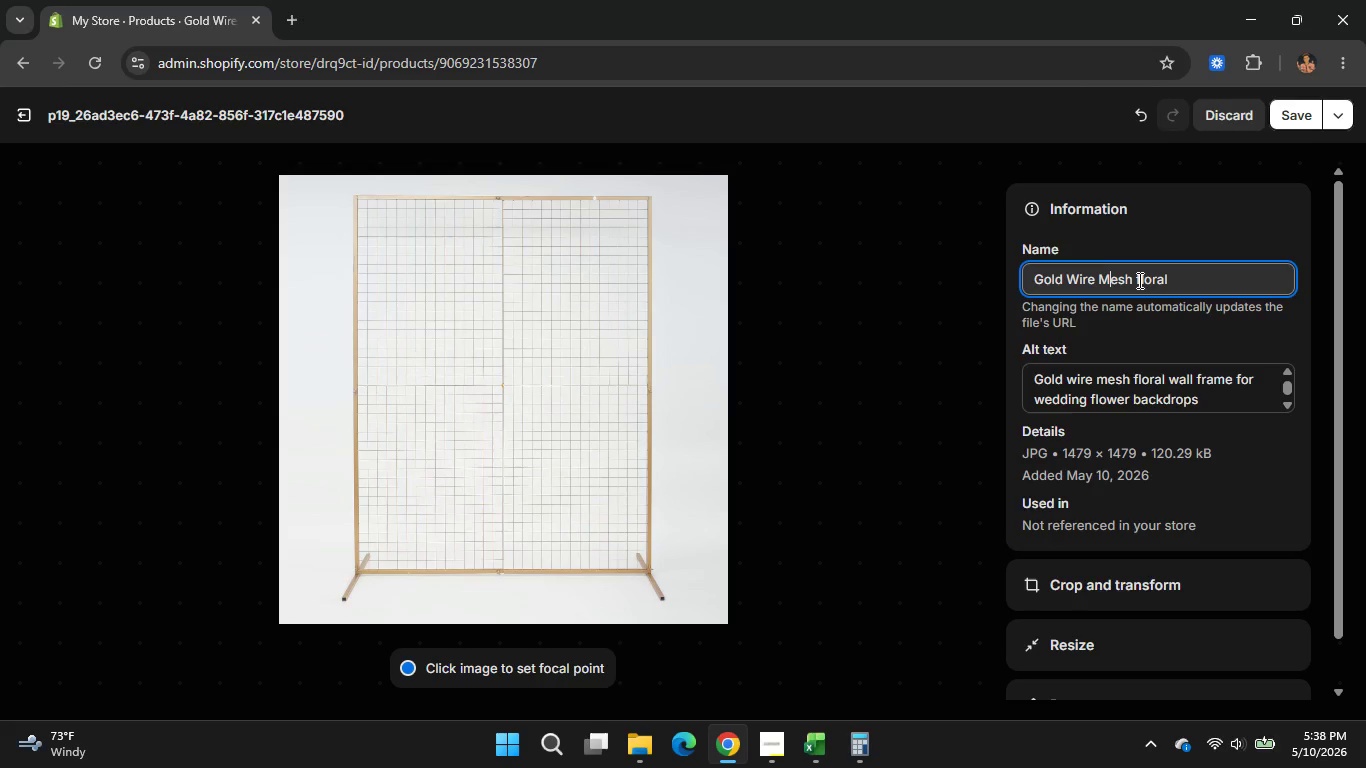 
left_click([1138, 280])
 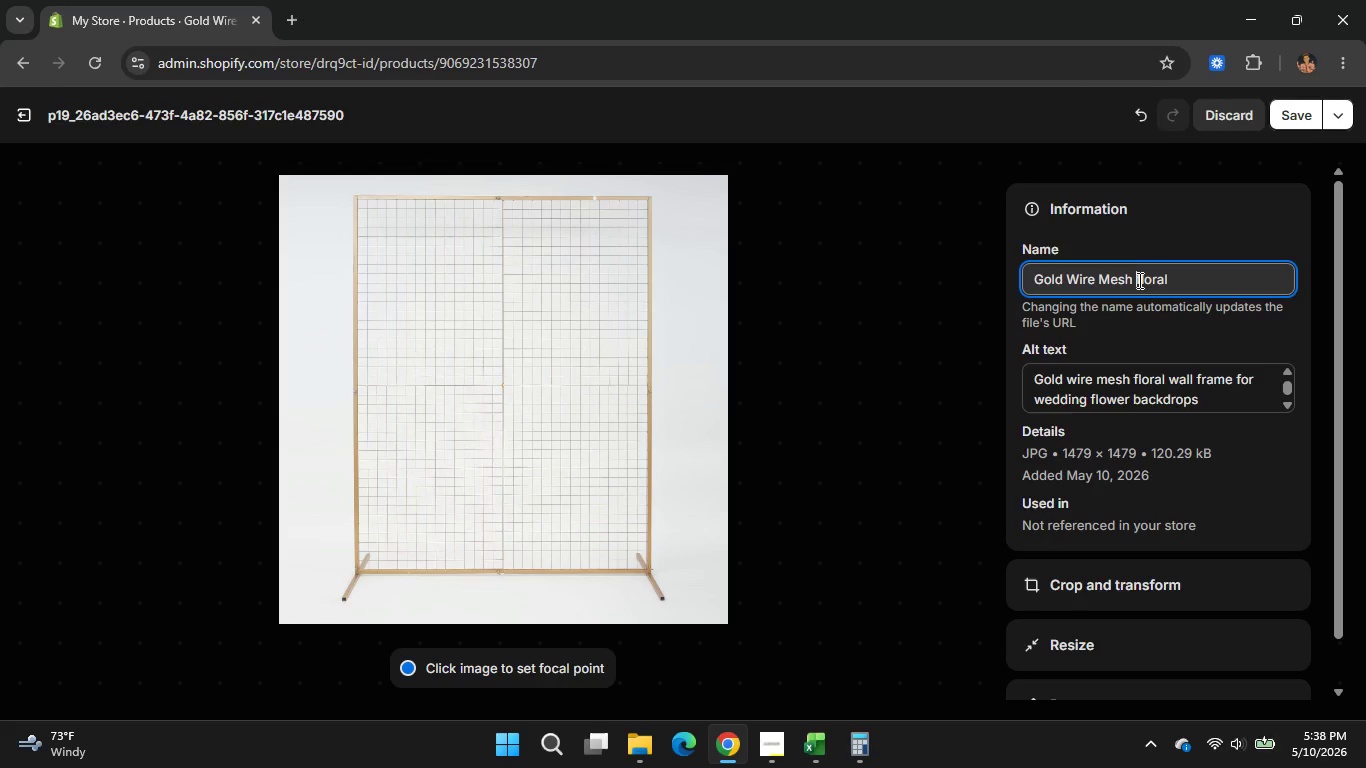 
key(ArrowRight)
 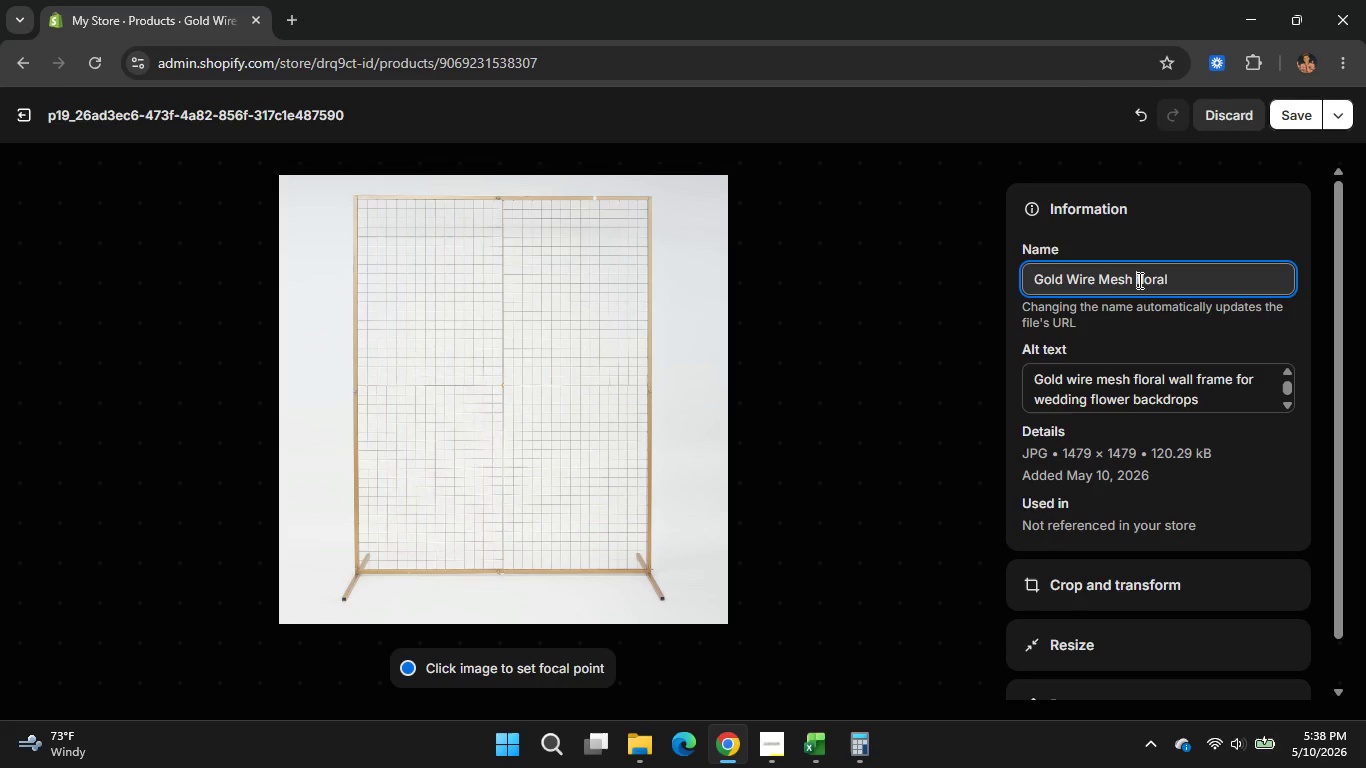 
key(Backspace)
 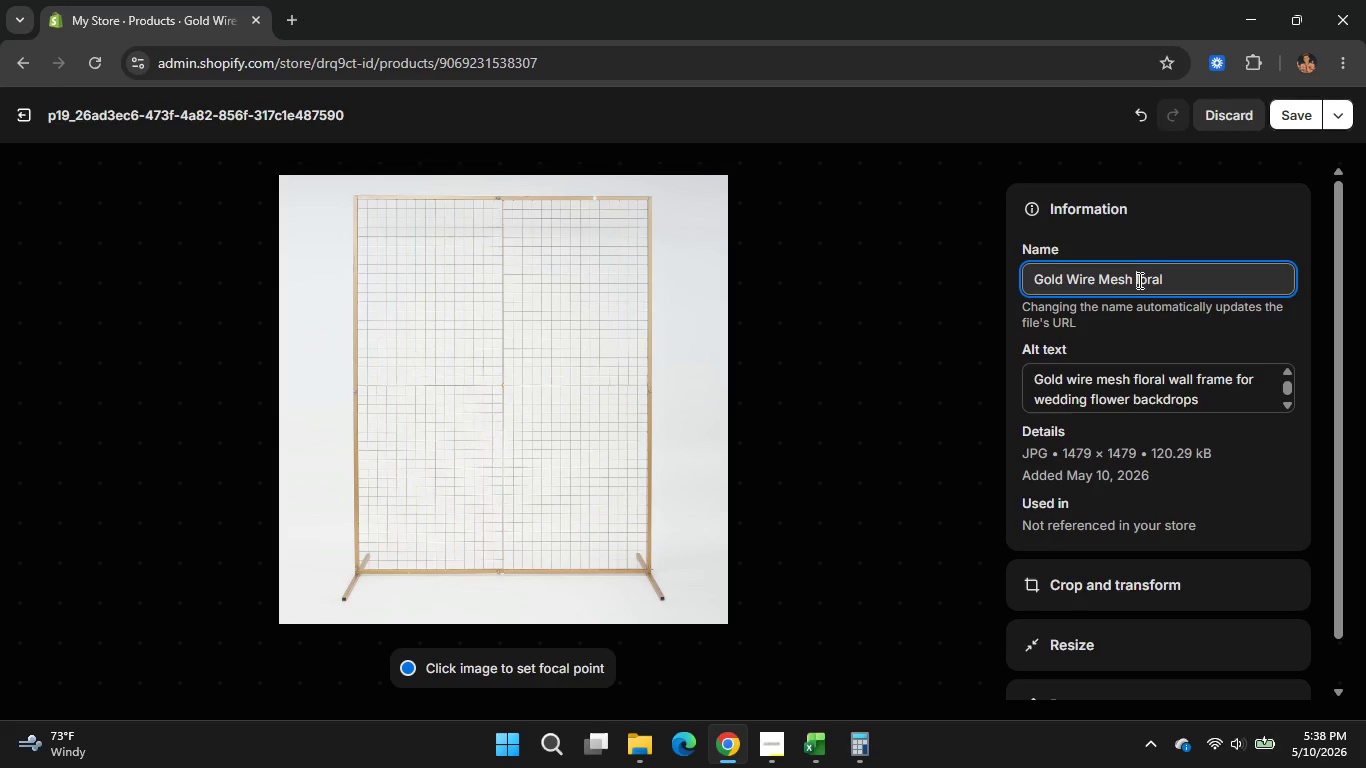 
hold_key(key=ShiftLeft, duration=0.98)
 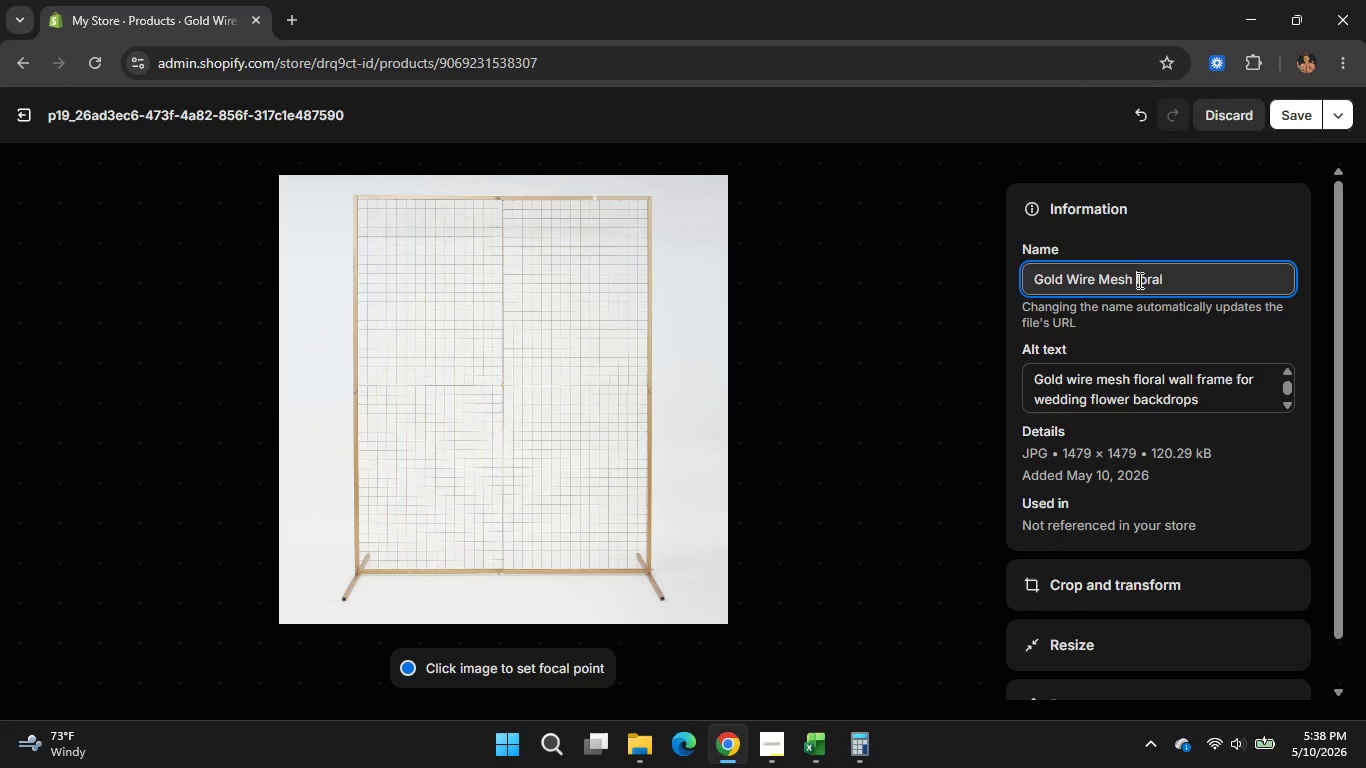 
key(Shift+ShiftLeft)
 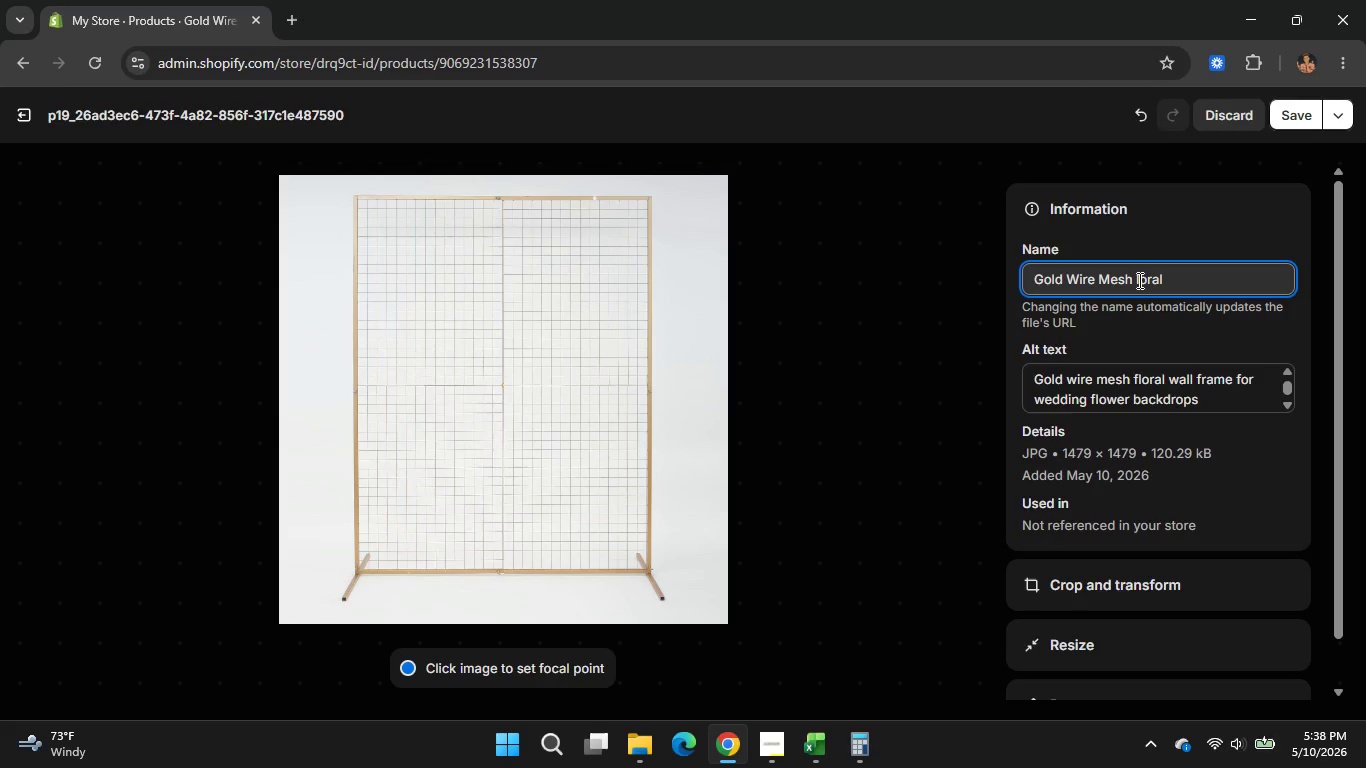 
key(Shift+F)
 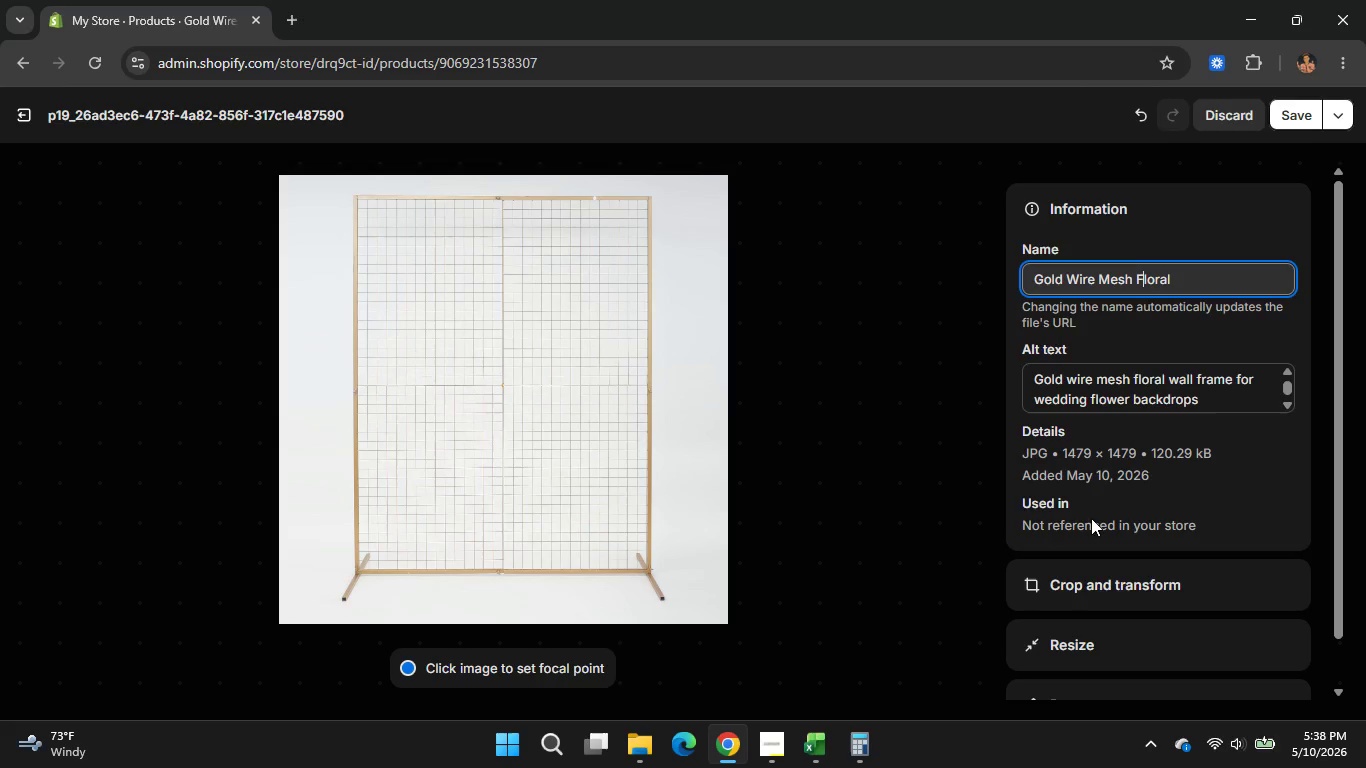 
scroll: coordinate [1091, 518], scroll_direction: none, amount: 0.0
 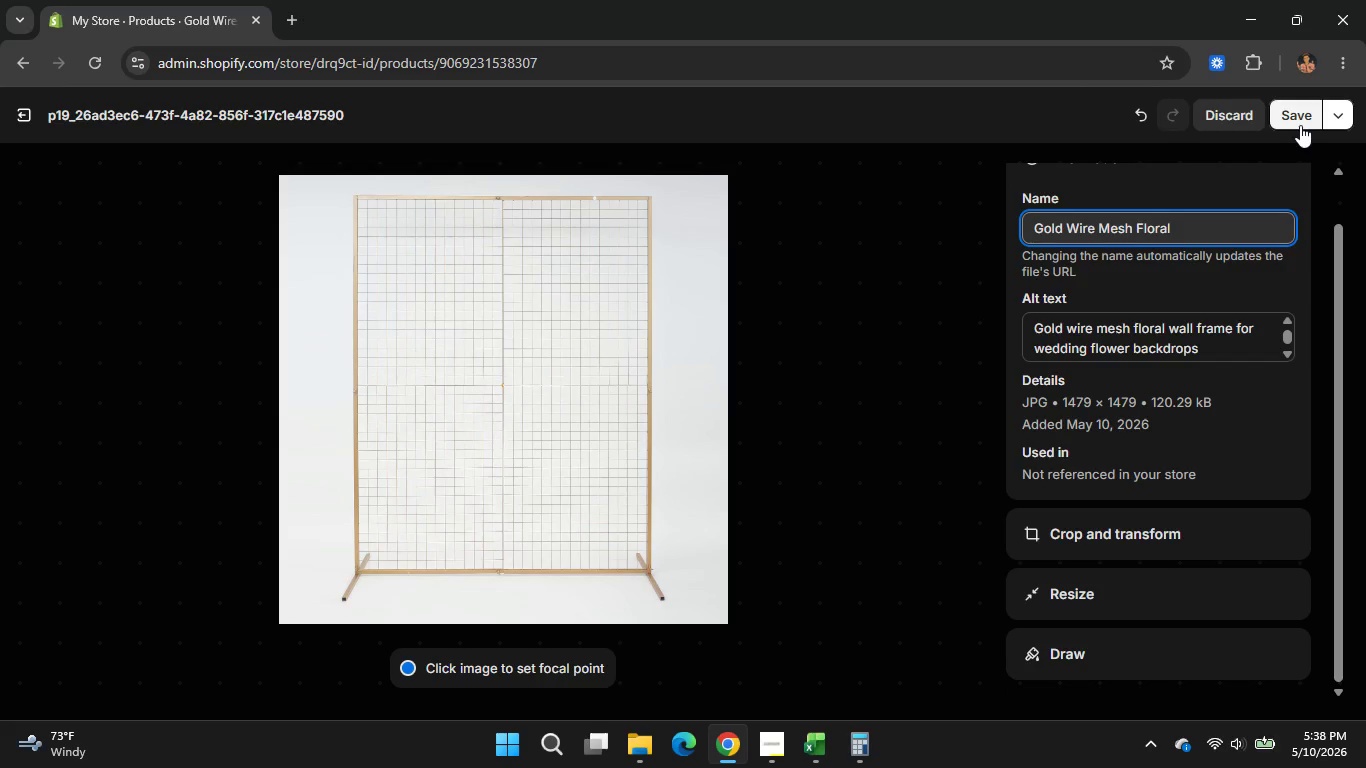 
left_click([1300, 125])
 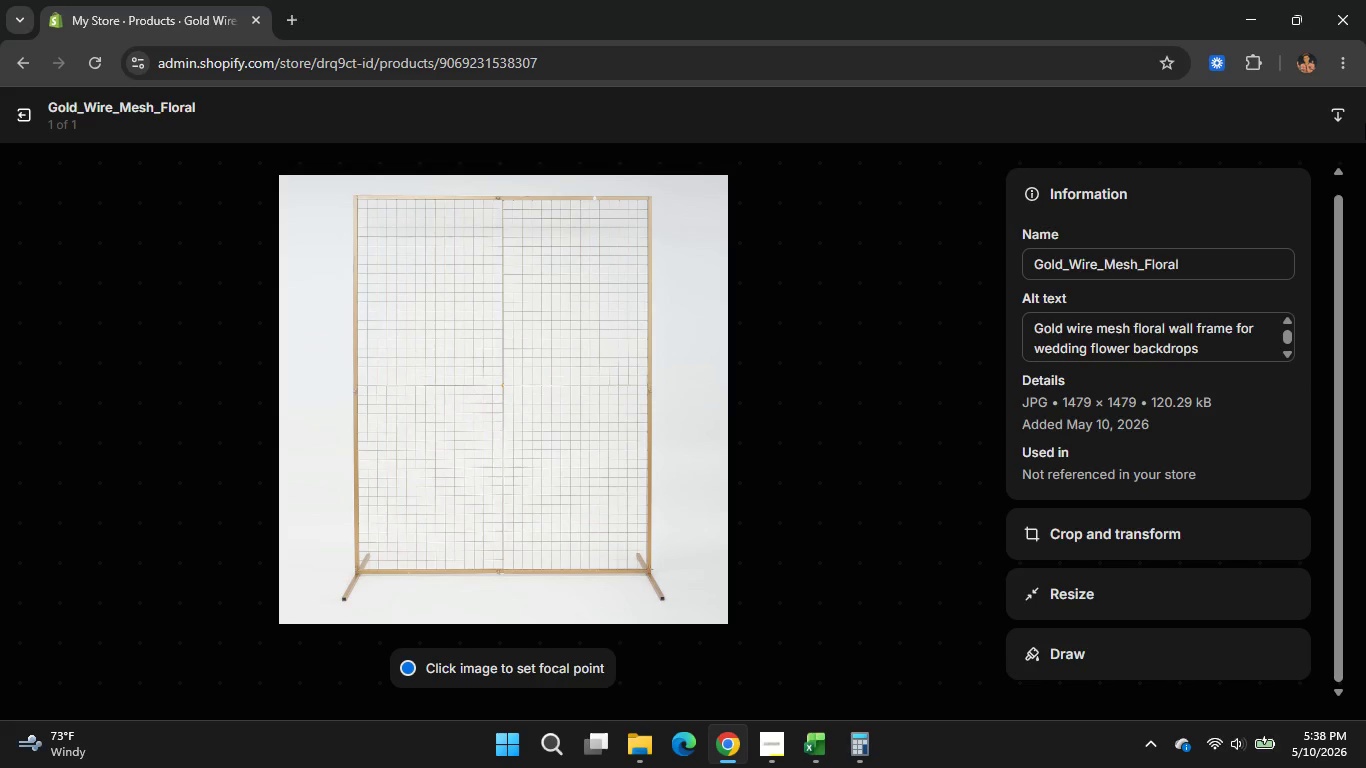 
wait(18.44)
 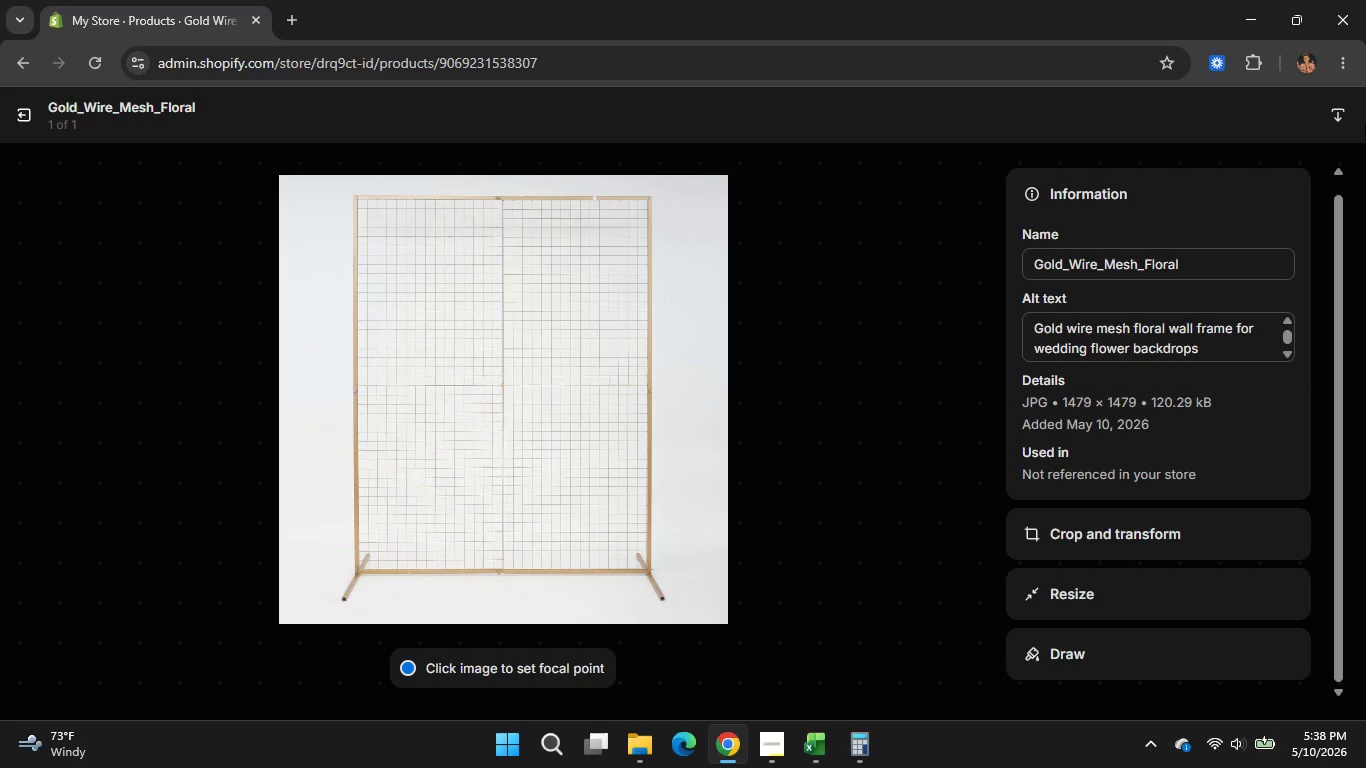 
left_click([15, 114])
 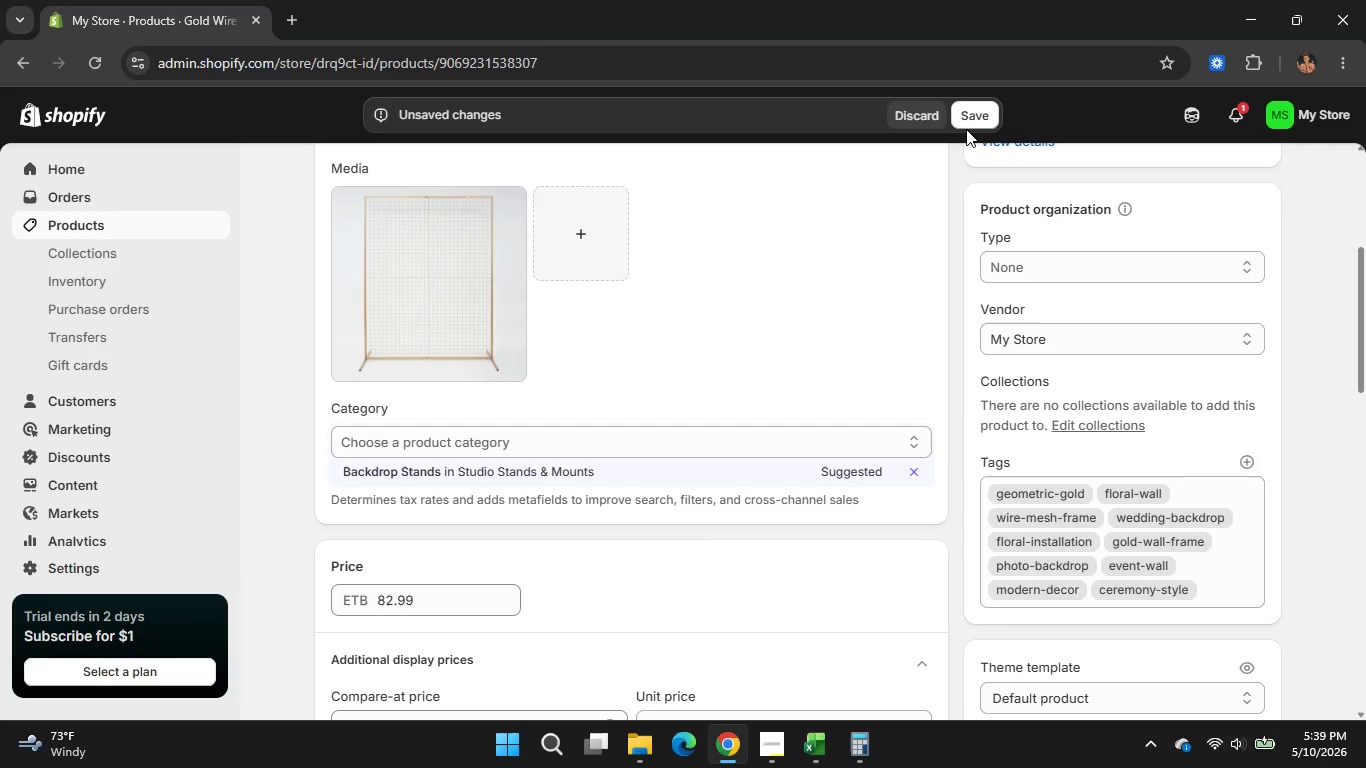 
left_click([972, 113])
 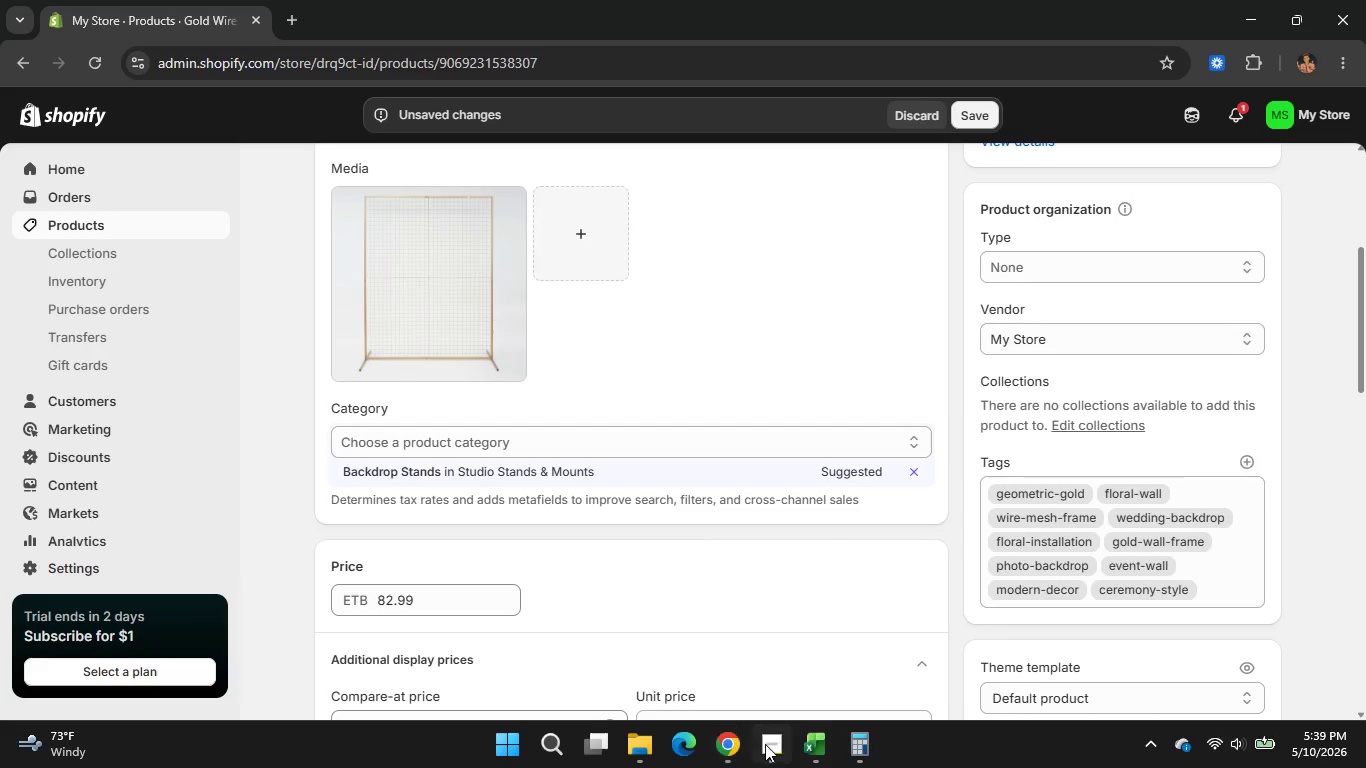 
left_click([765, 744])